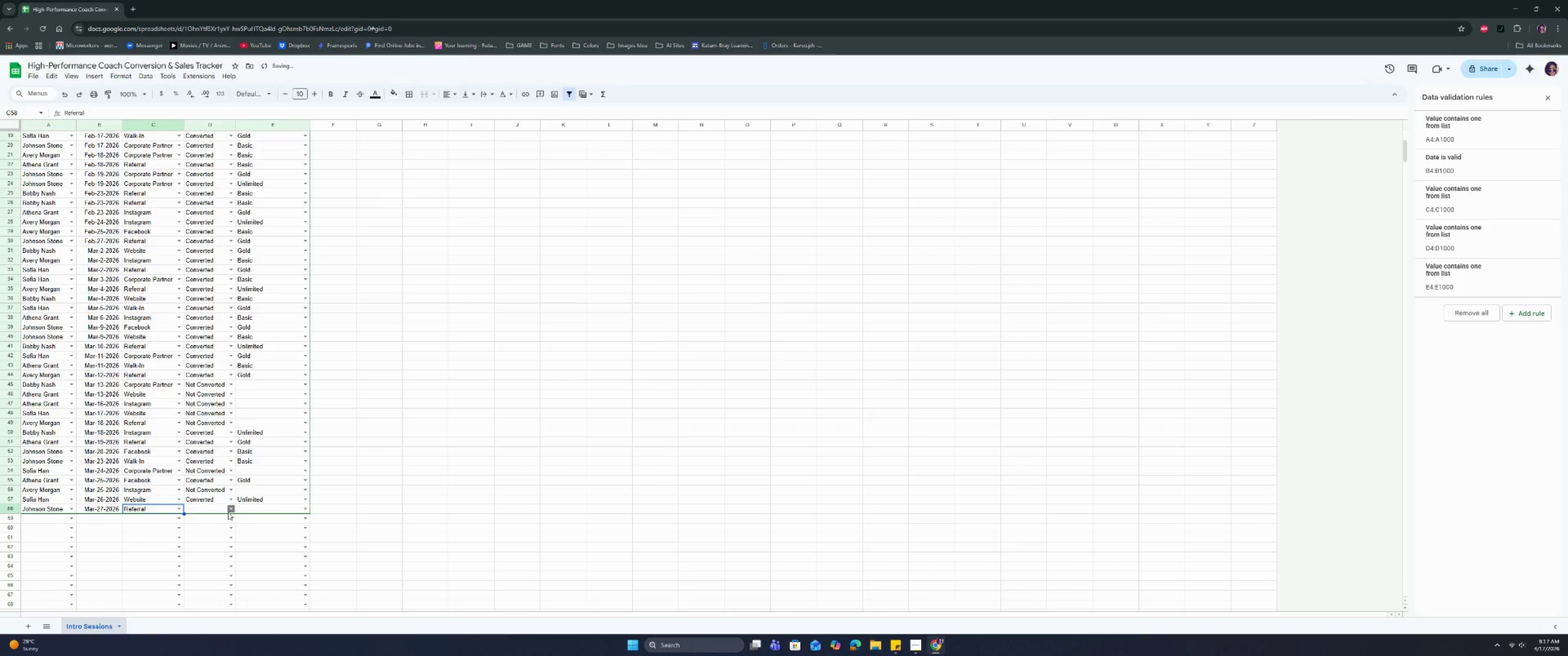 
left_click([228, 512])
 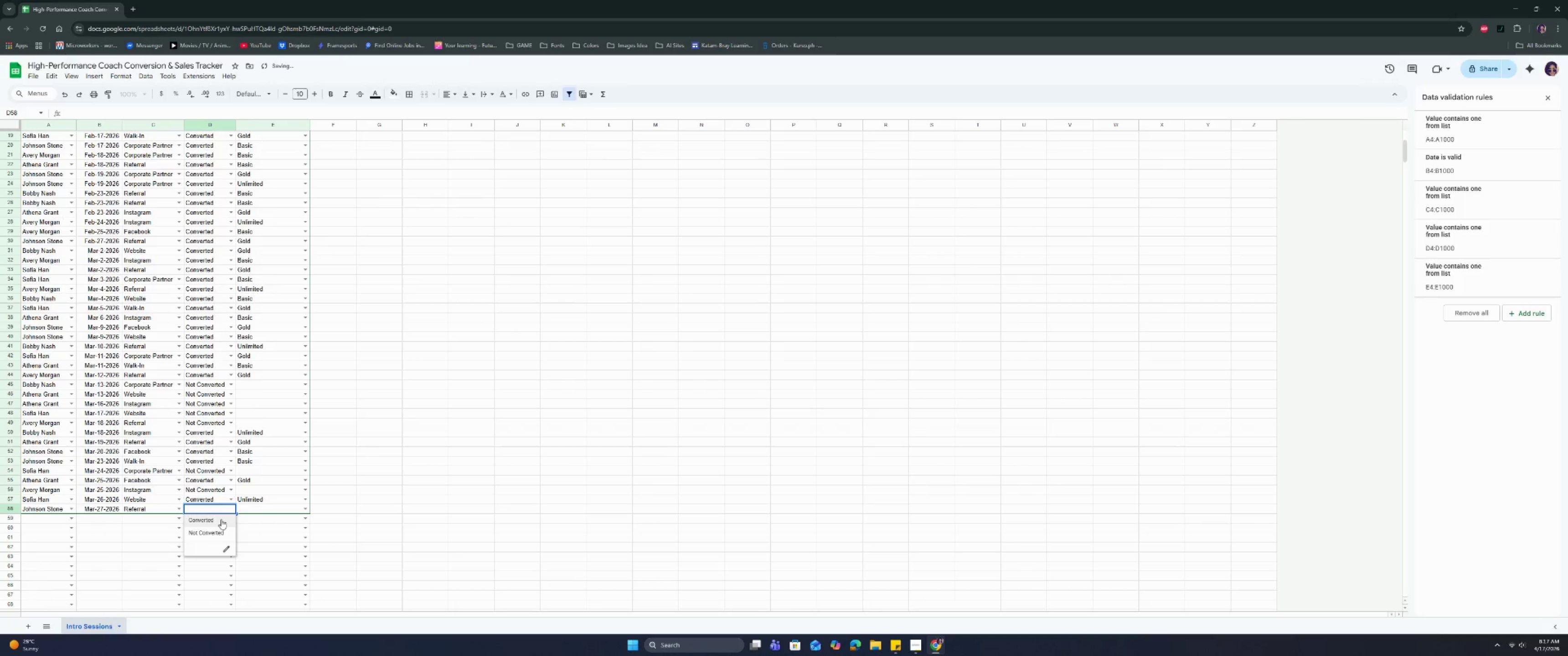 
left_click([221, 519])
 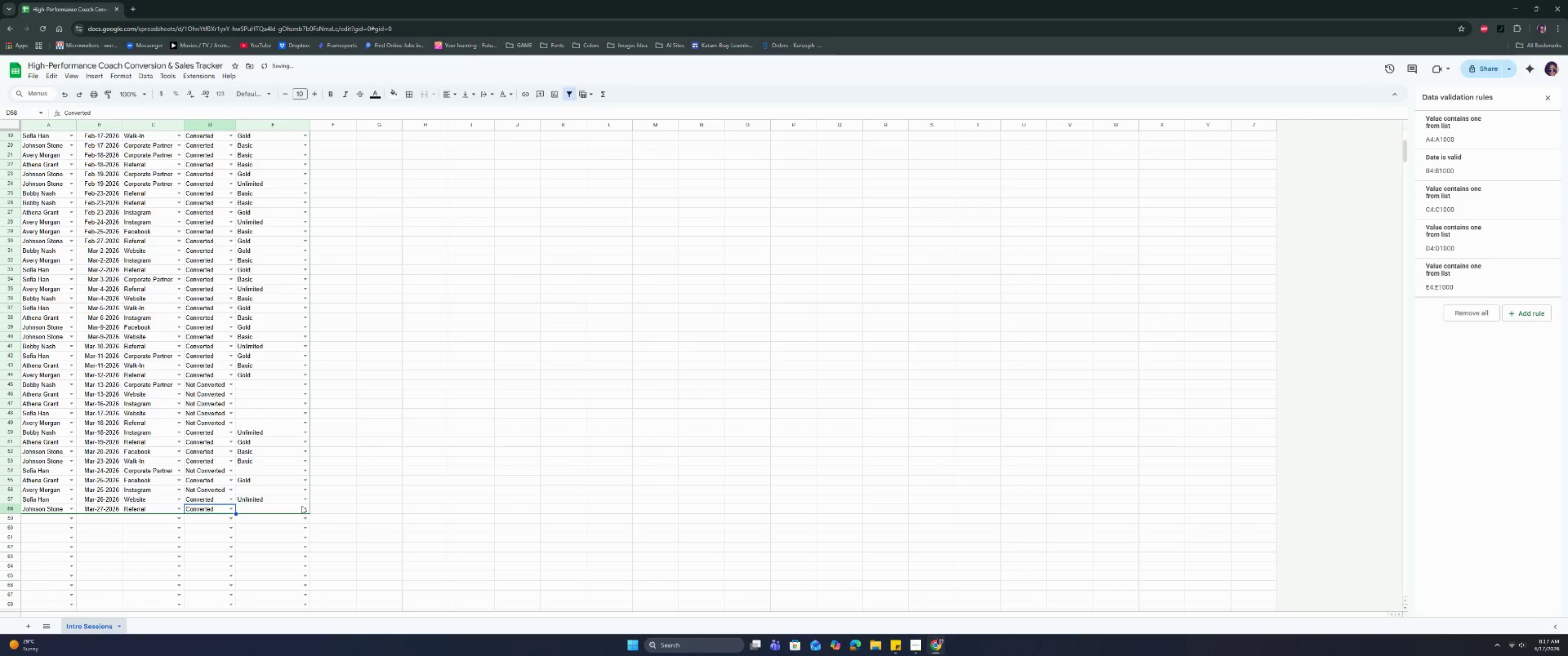 
left_click([303, 506])
 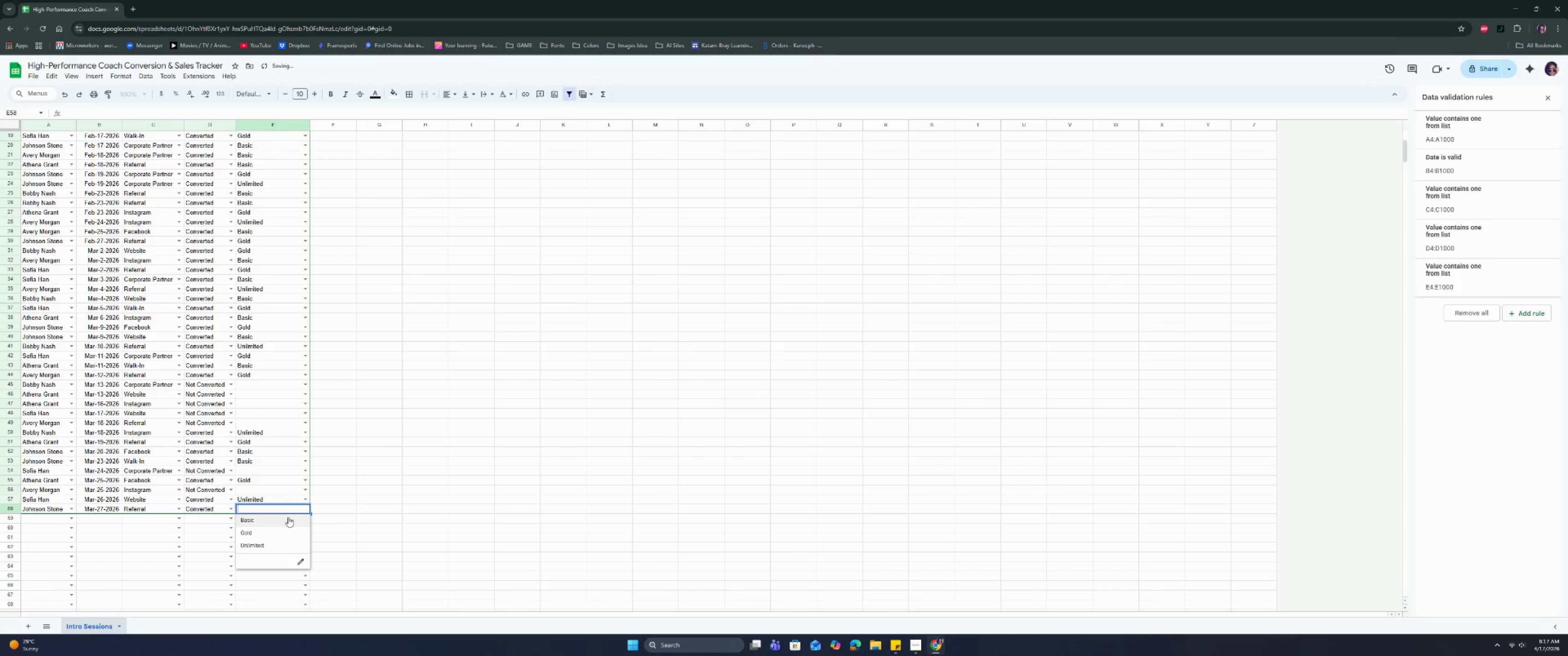 
left_click([288, 518])
 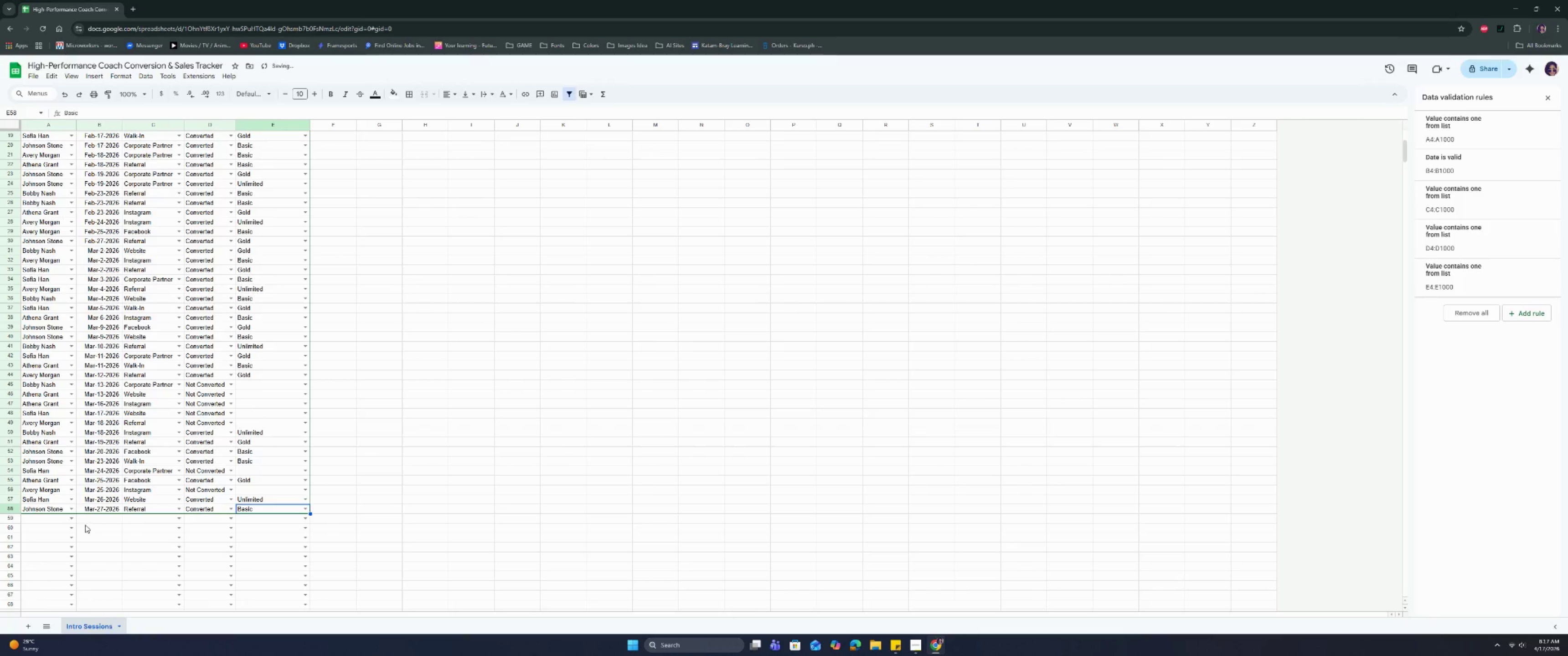 
left_click([72, 519])
 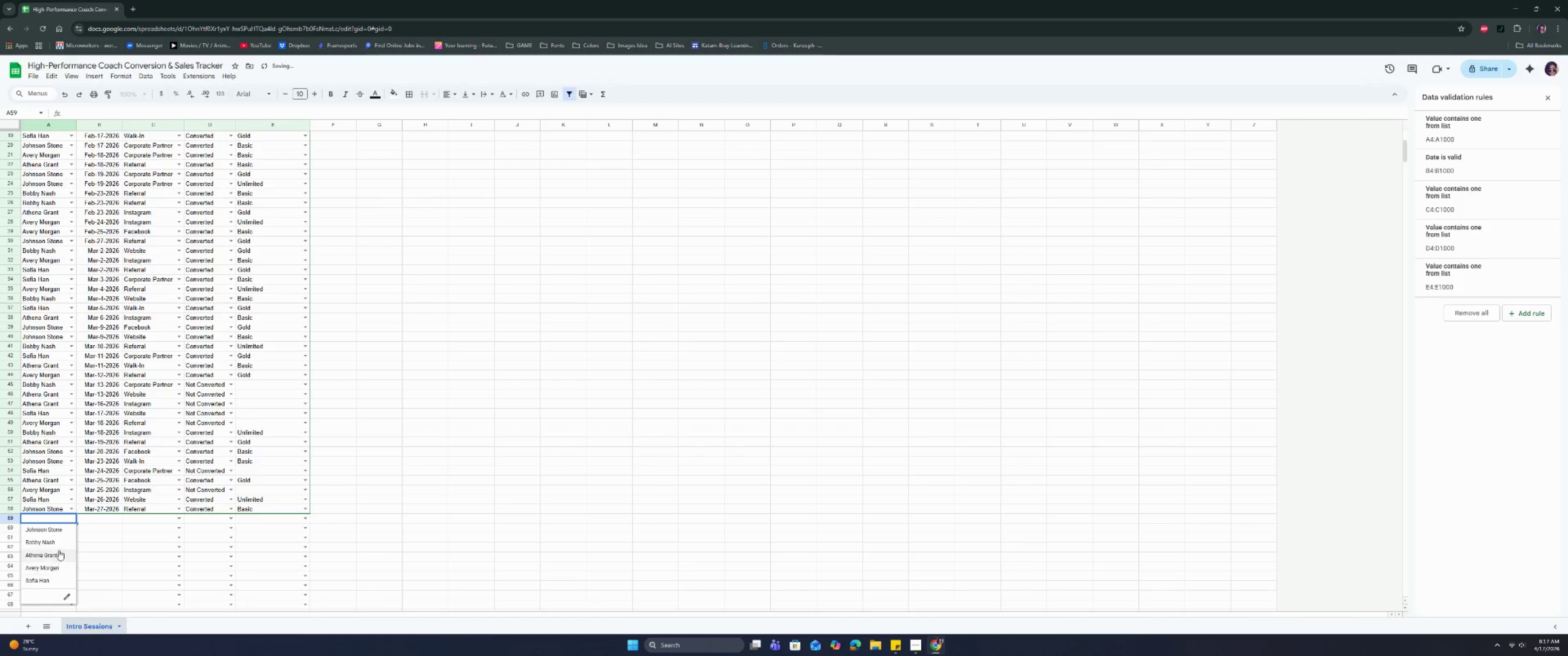 
left_click([60, 543])
 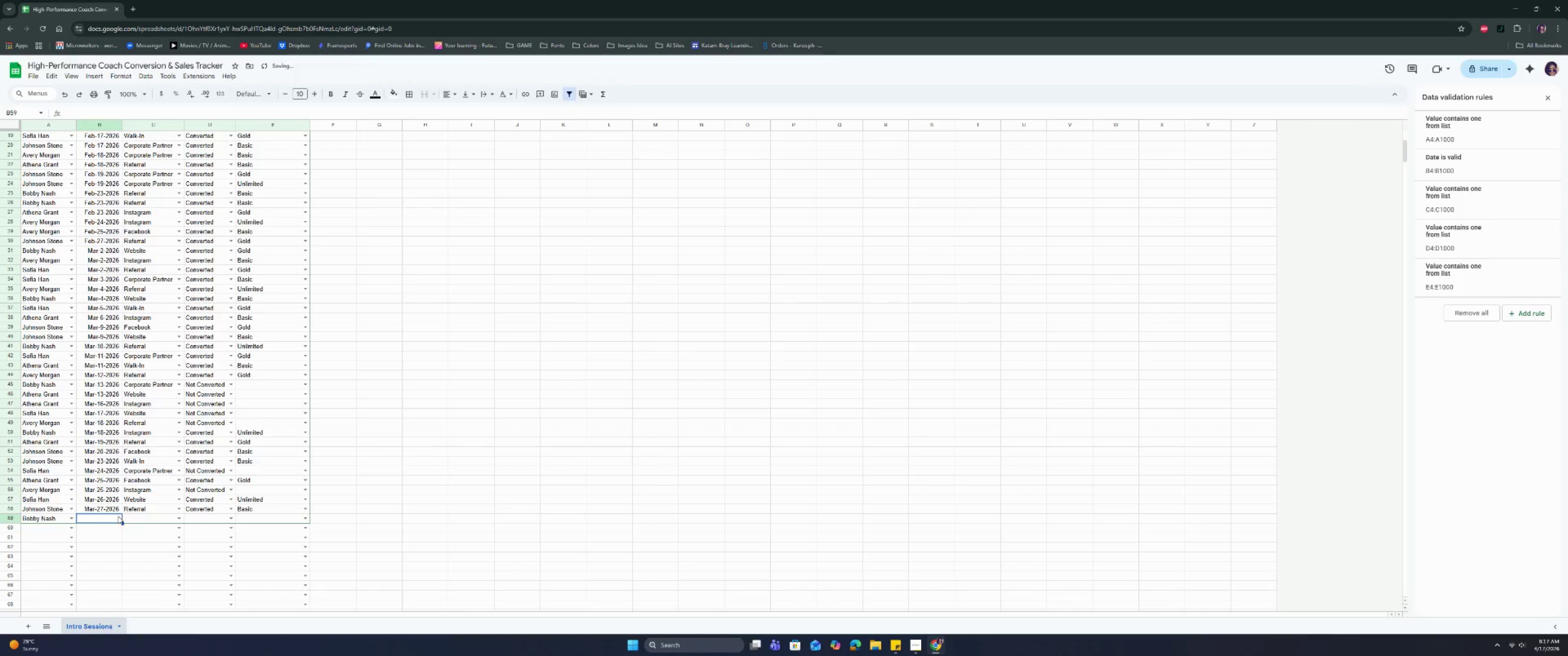 
double_click([112, 517])
 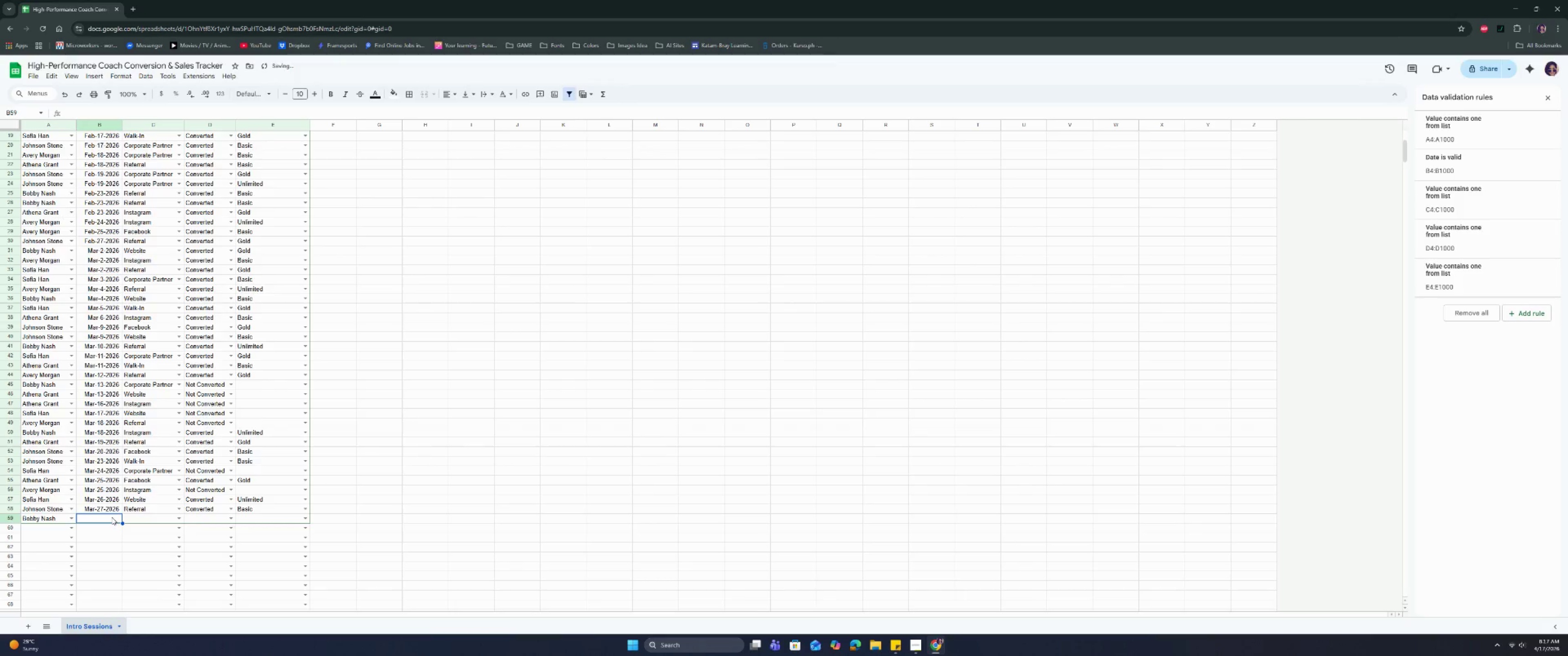 
triple_click([112, 517])
 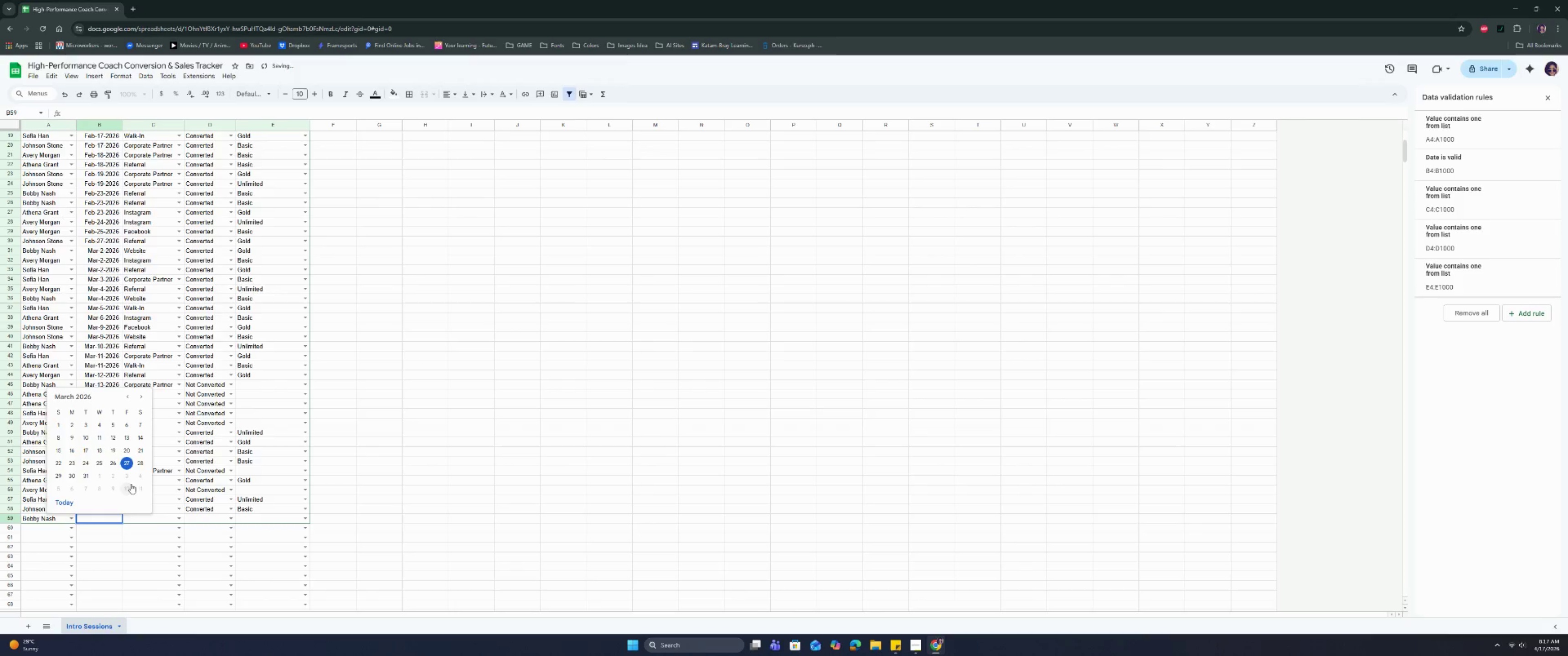 
left_click([129, 466])
 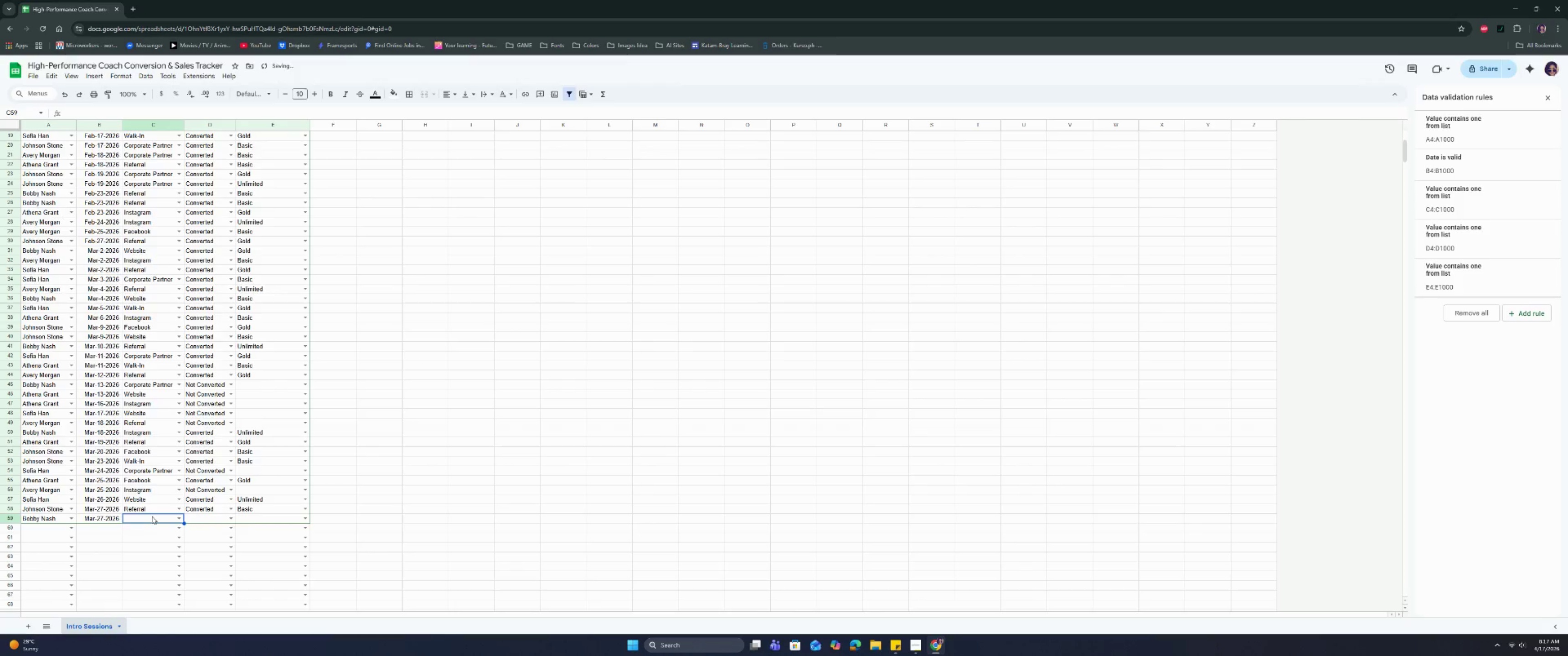 
double_click([152, 516])
 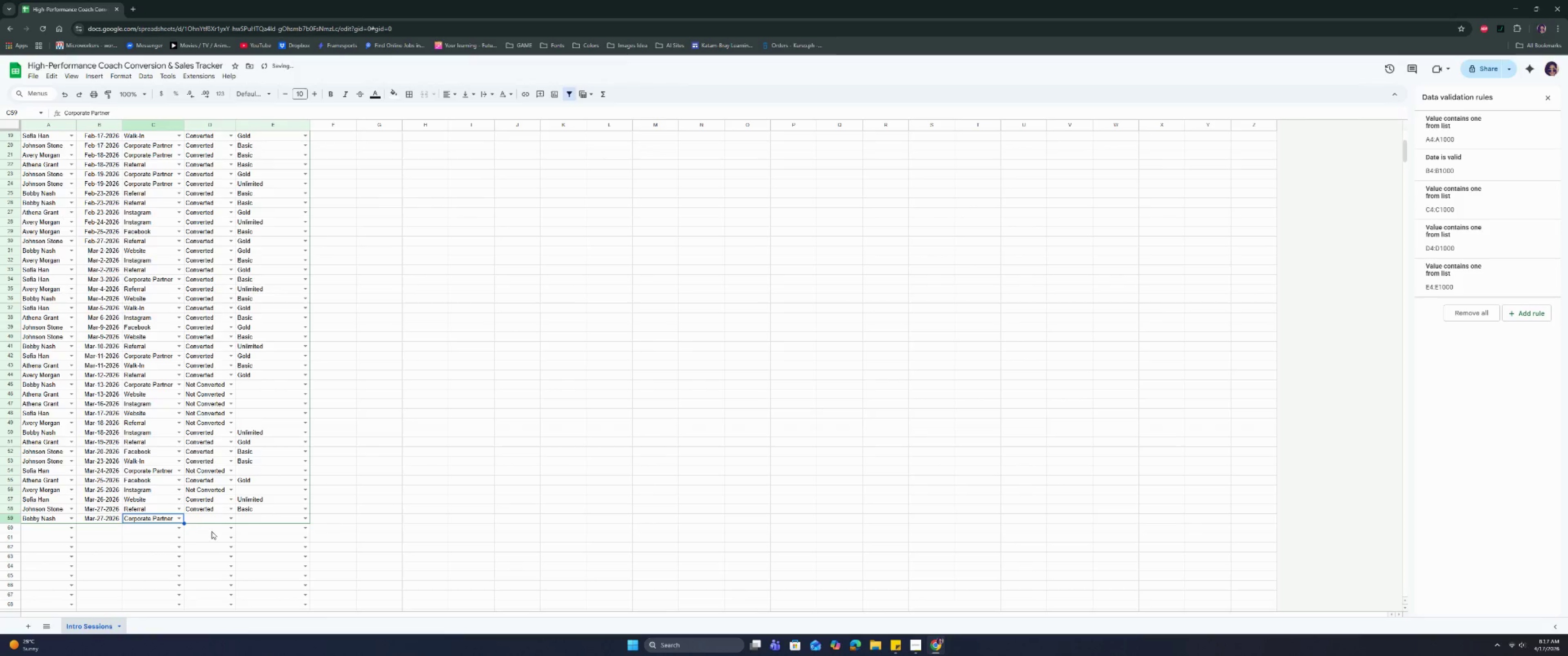 
left_click([233, 520])
 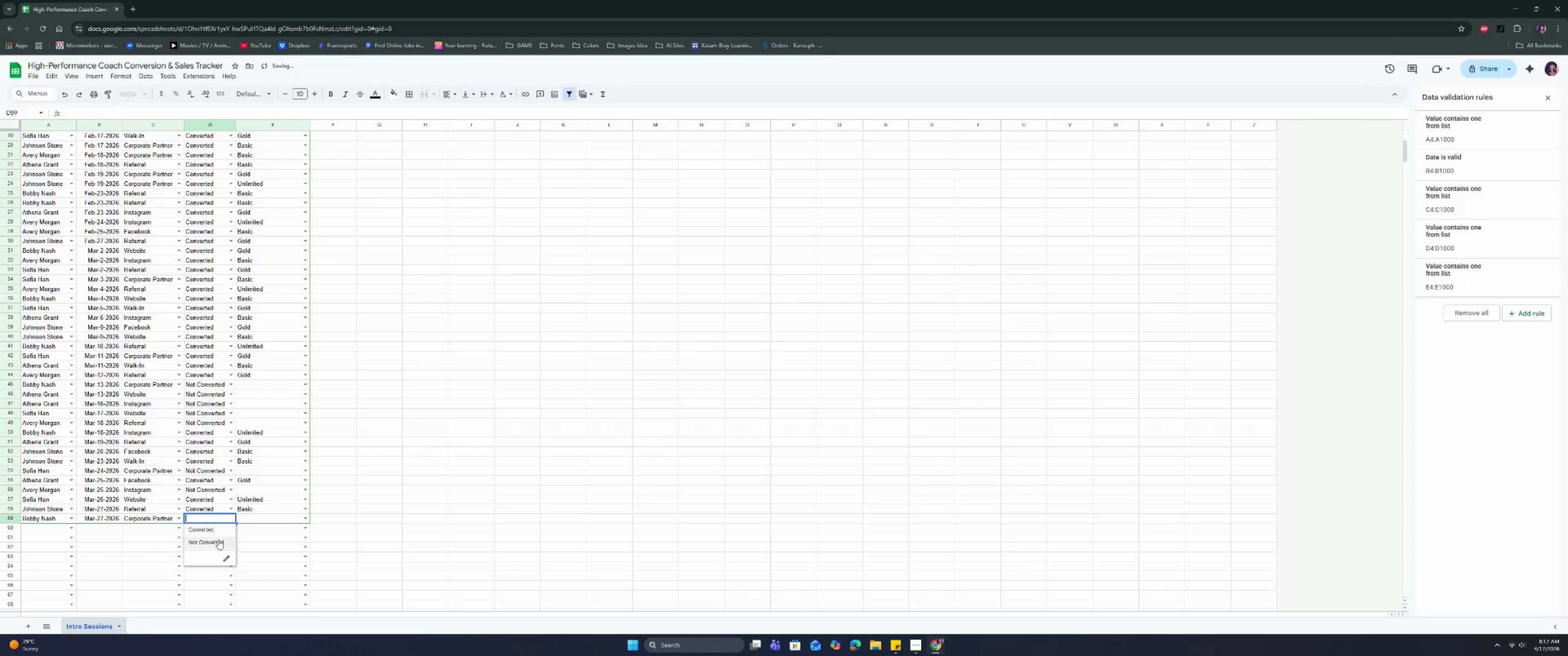 
left_click([217, 543])
 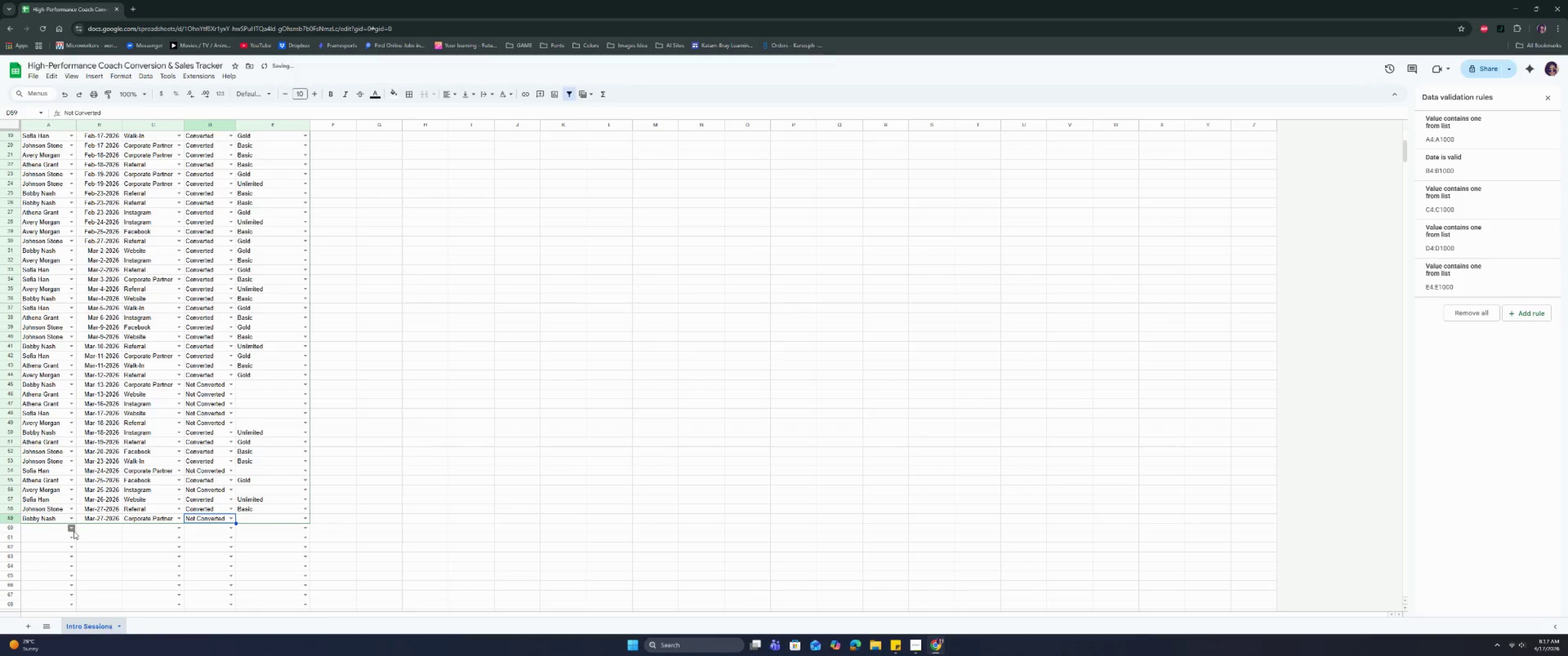 
left_click([72, 531])
 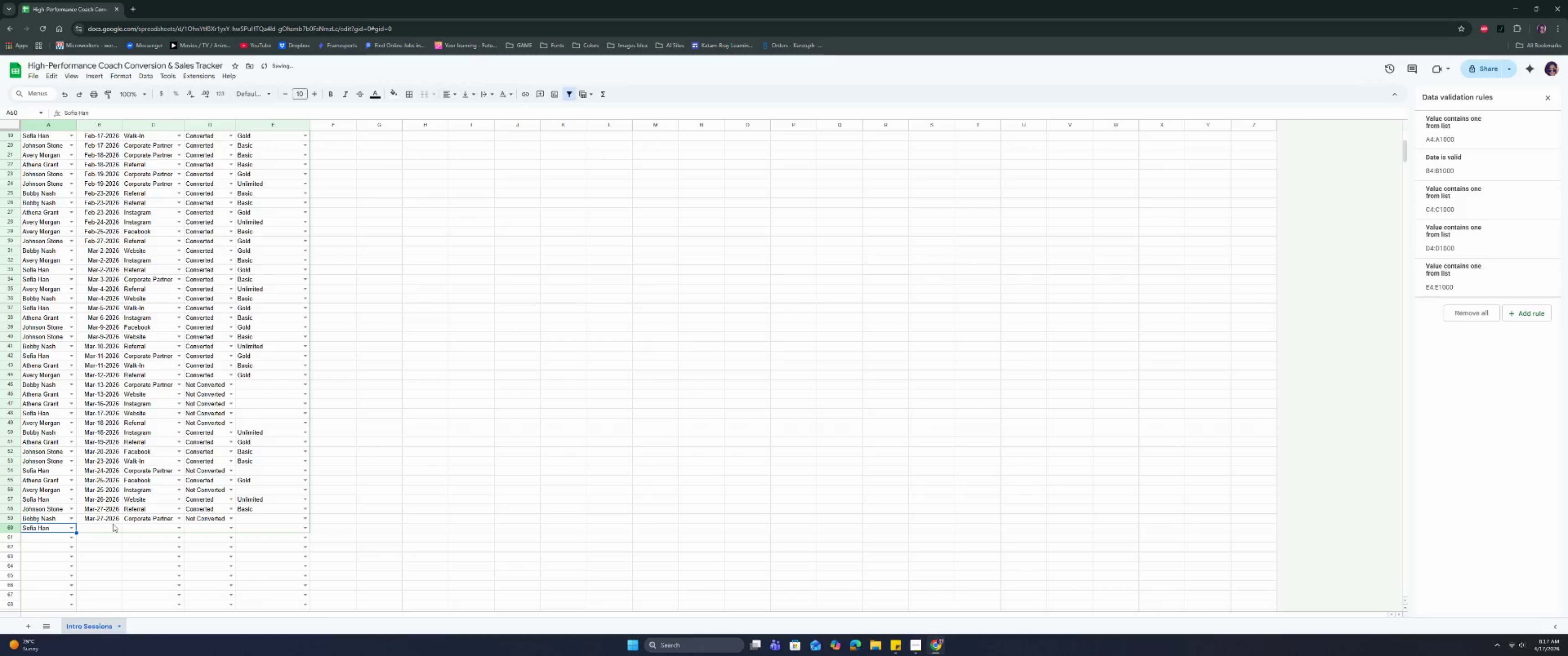 
double_click([94, 531])
 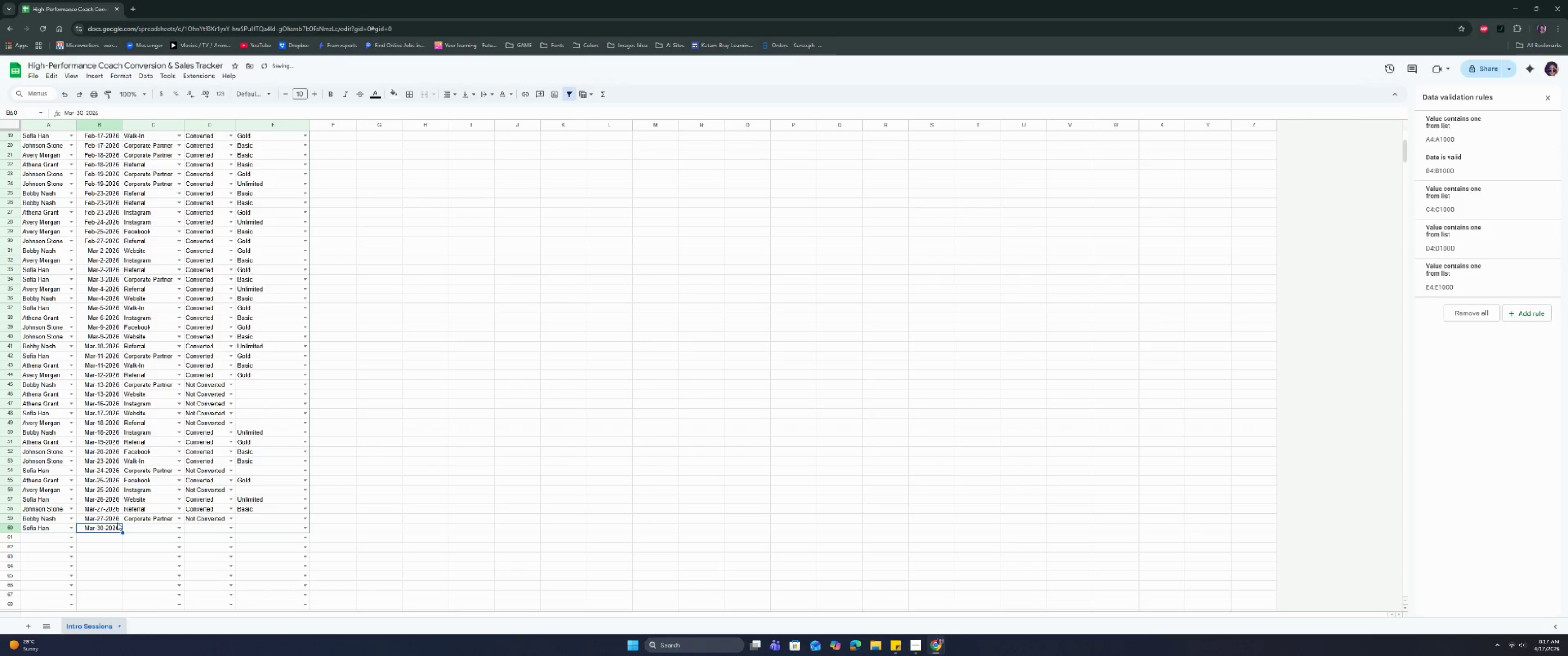 
scroll: coordinate [60, 474], scroll_direction: up, amount: 4.0
 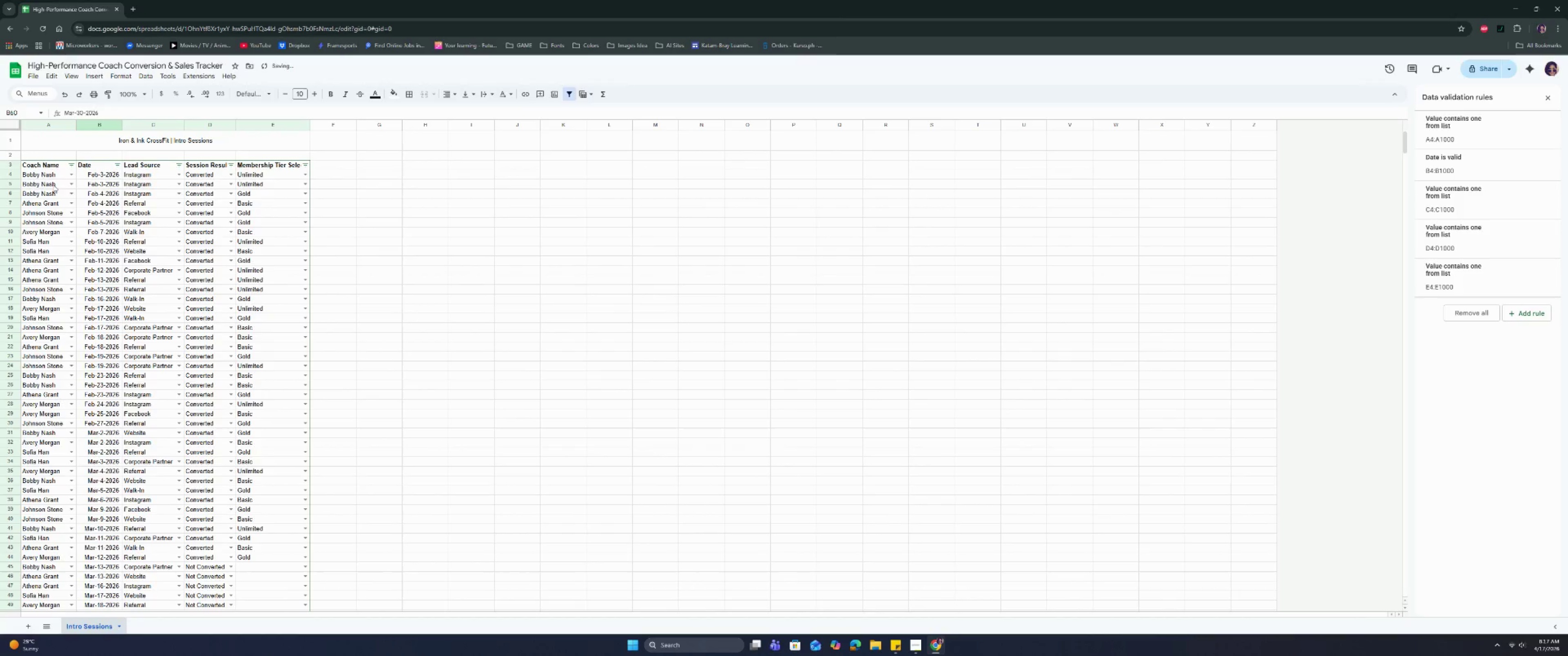 
left_click_drag(start_coordinate=[50, 178], to_coordinate=[44, 529])
 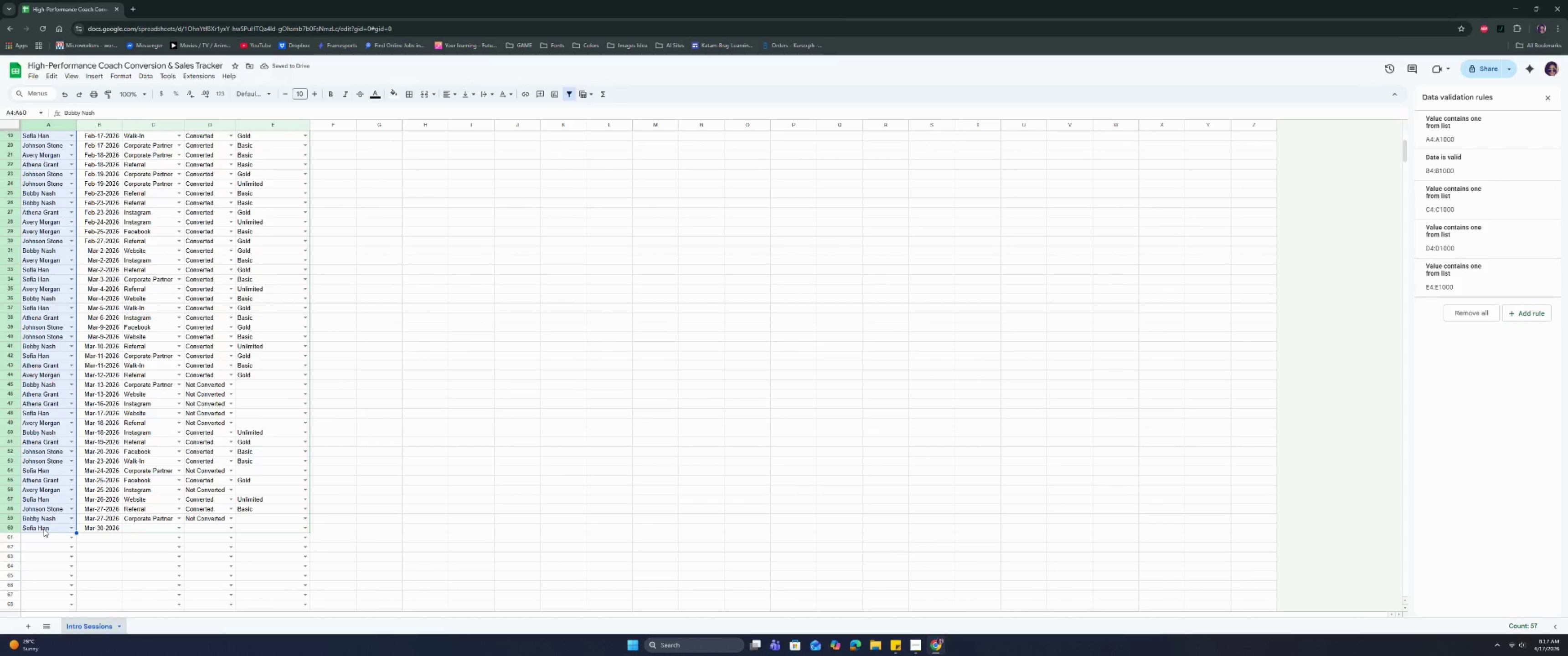 
scroll: coordinate [65, 400], scroll_direction: down, amount: 4.0
 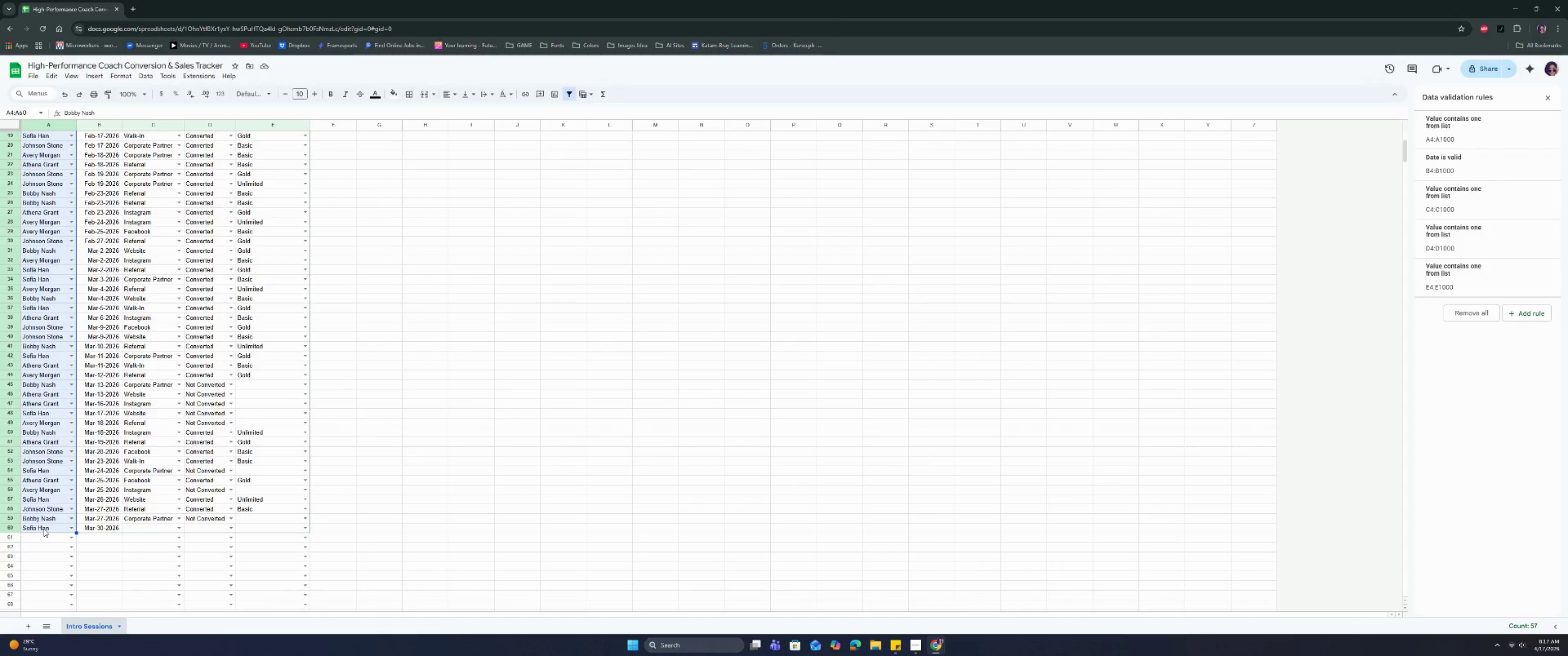 
wait(8.74)
 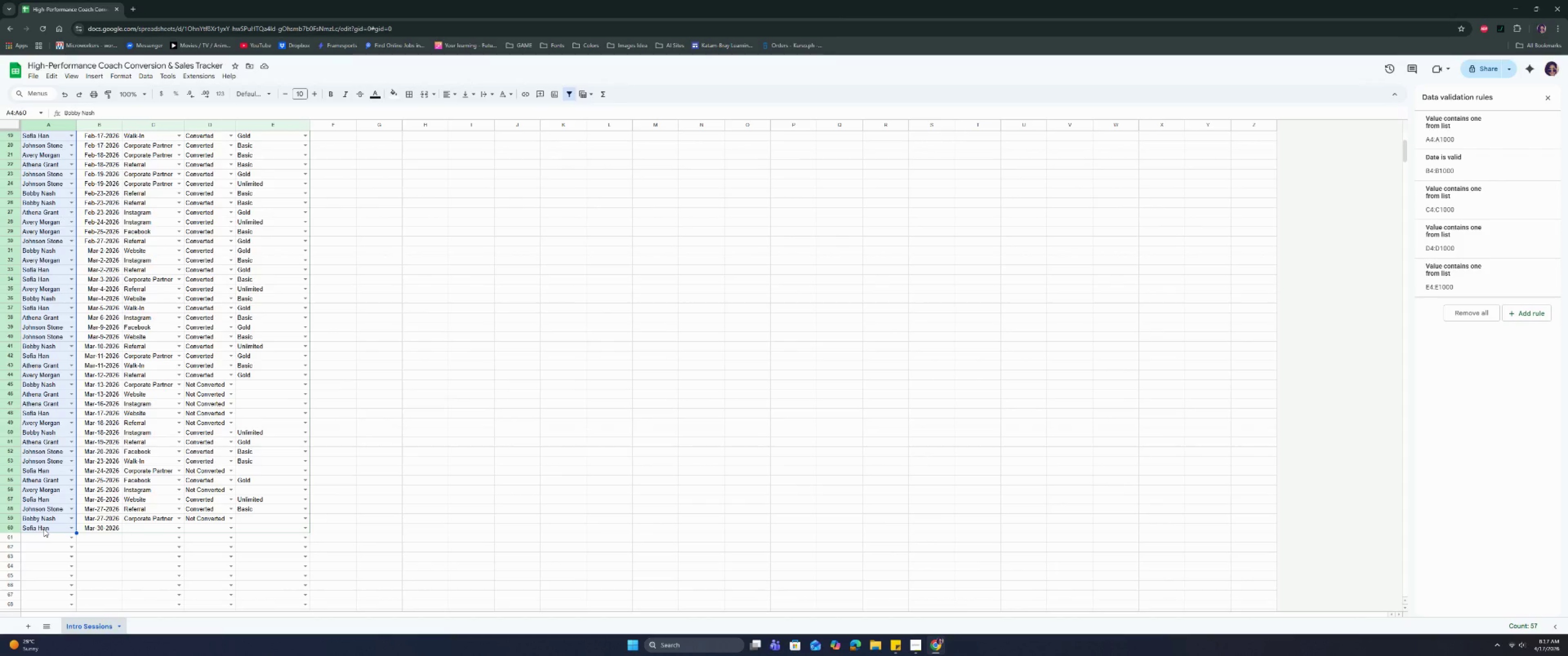 
left_click([179, 530])
 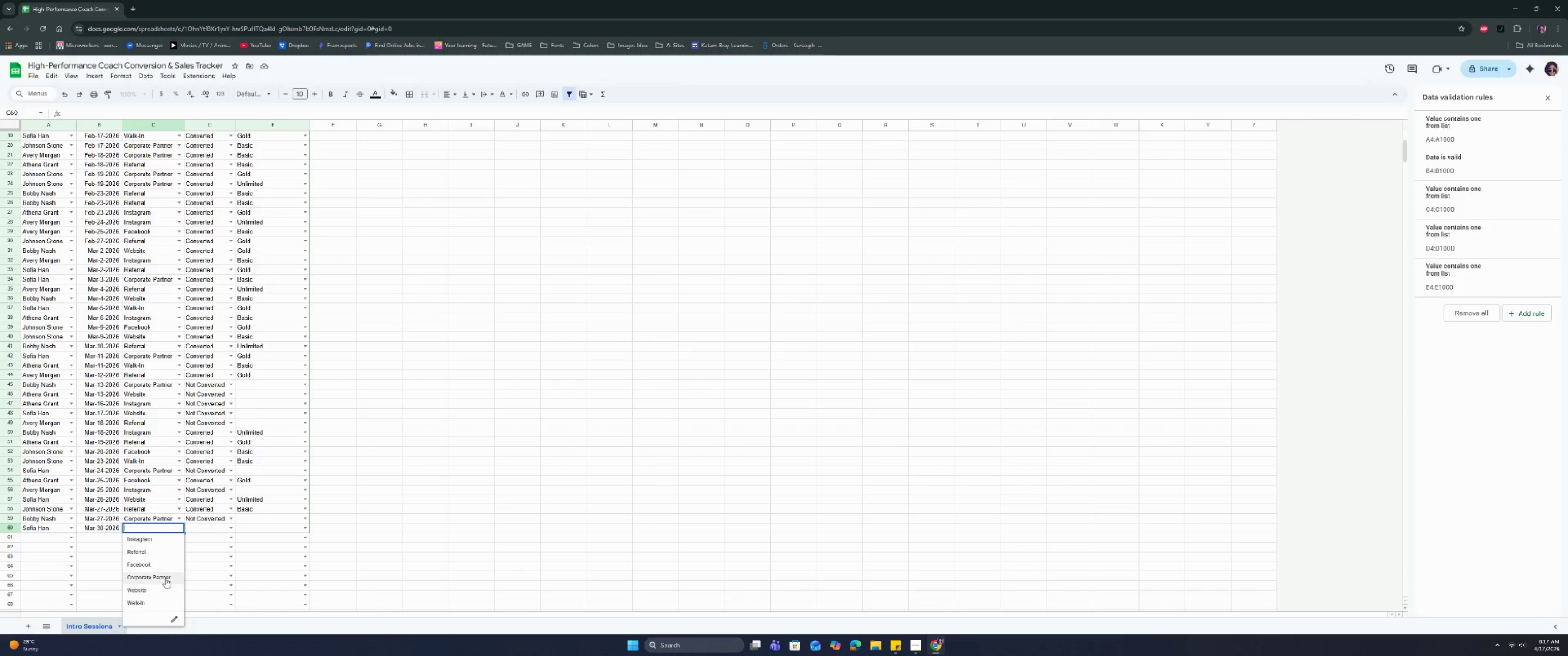 
left_click([165, 578])
 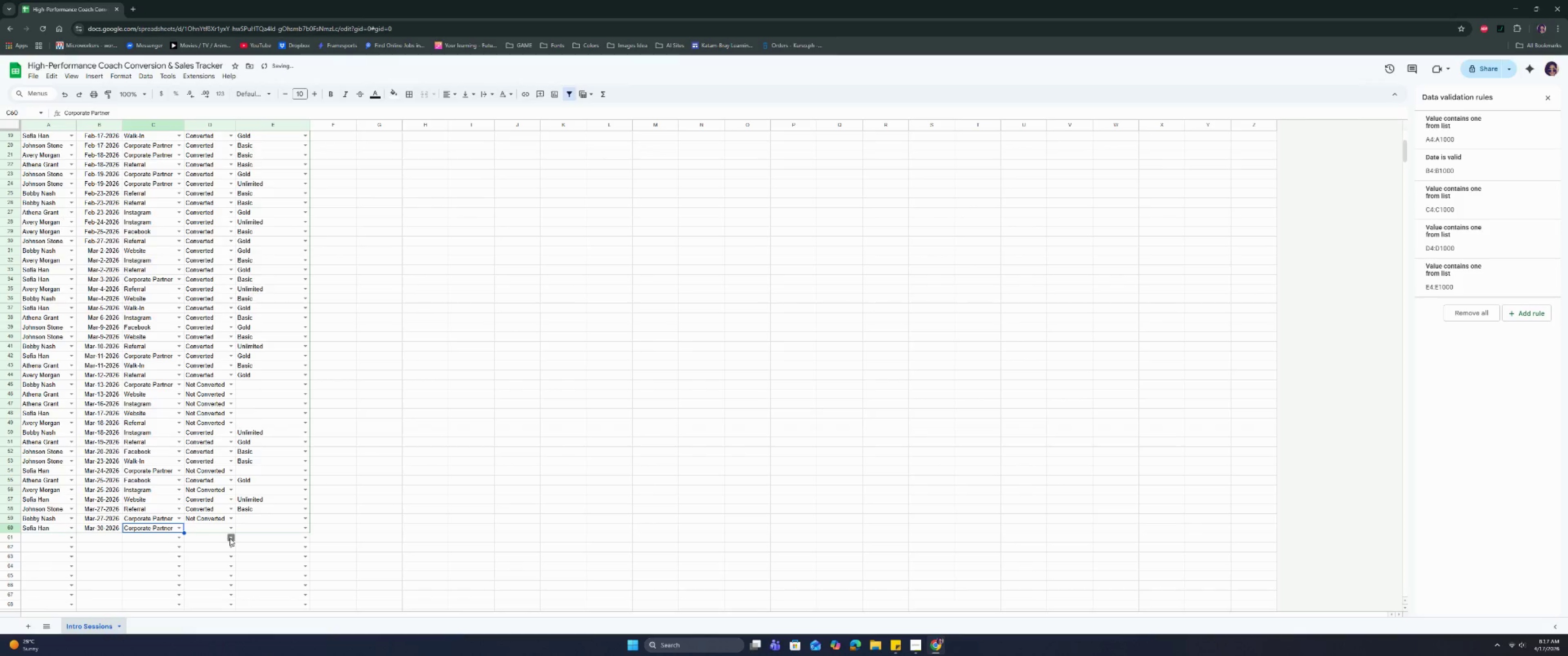 
left_click([232, 531])
 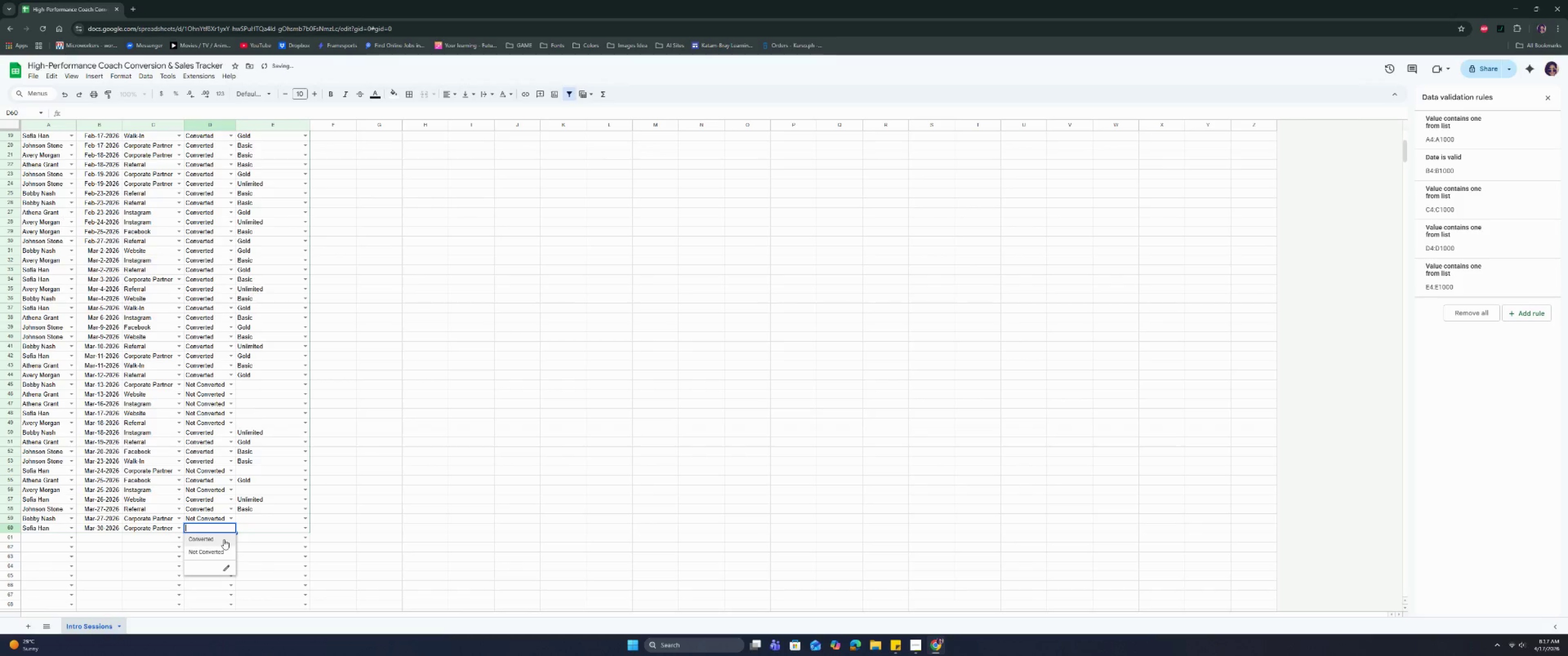 
left_click([224, 539])
 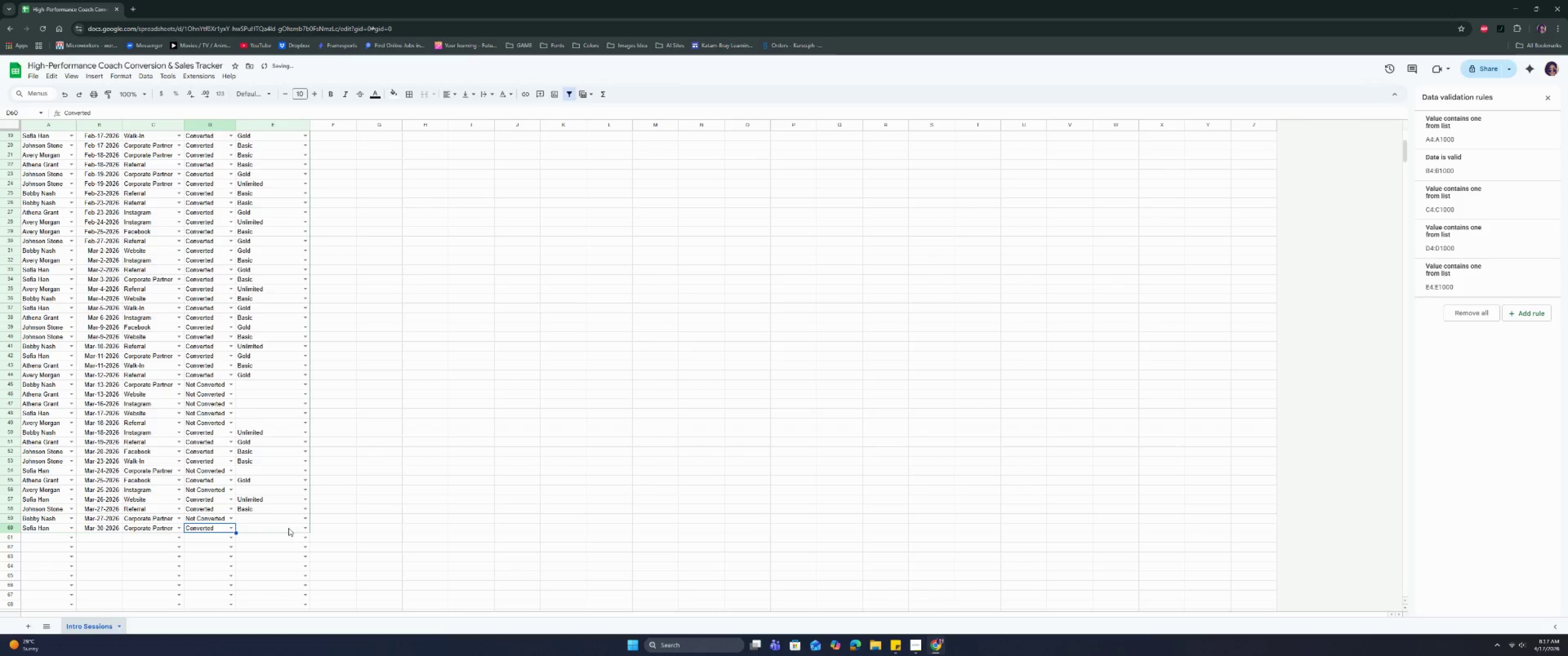 
left_click([289, 528])
 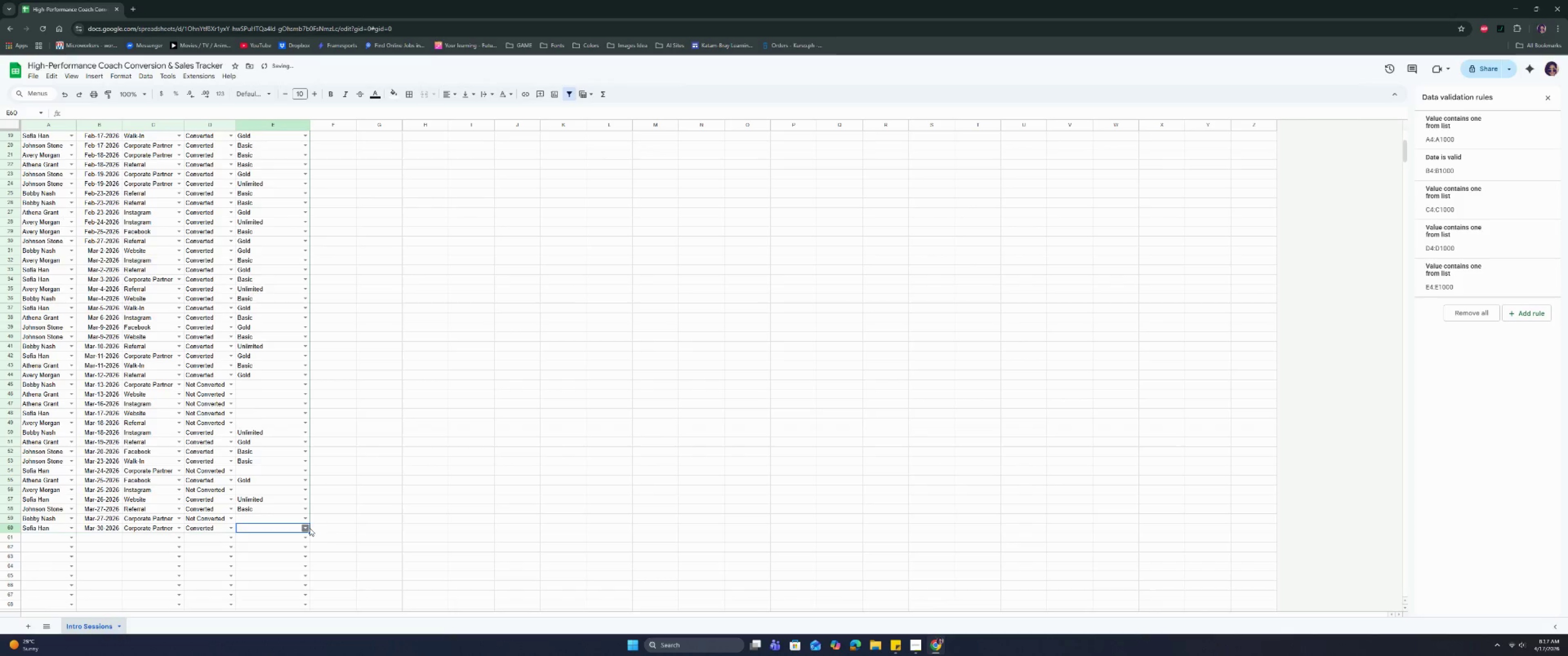 
left_click([306, 528])
 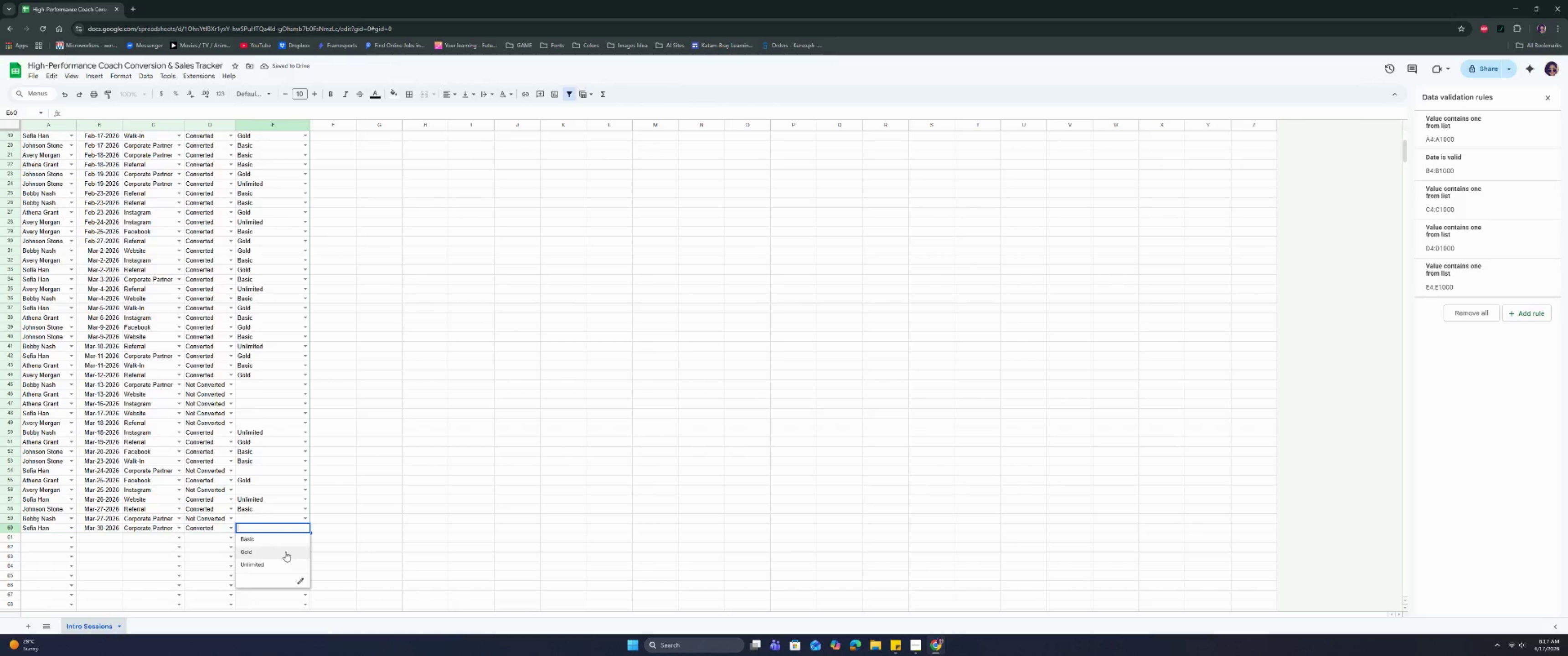 
left_click([285, 552])
 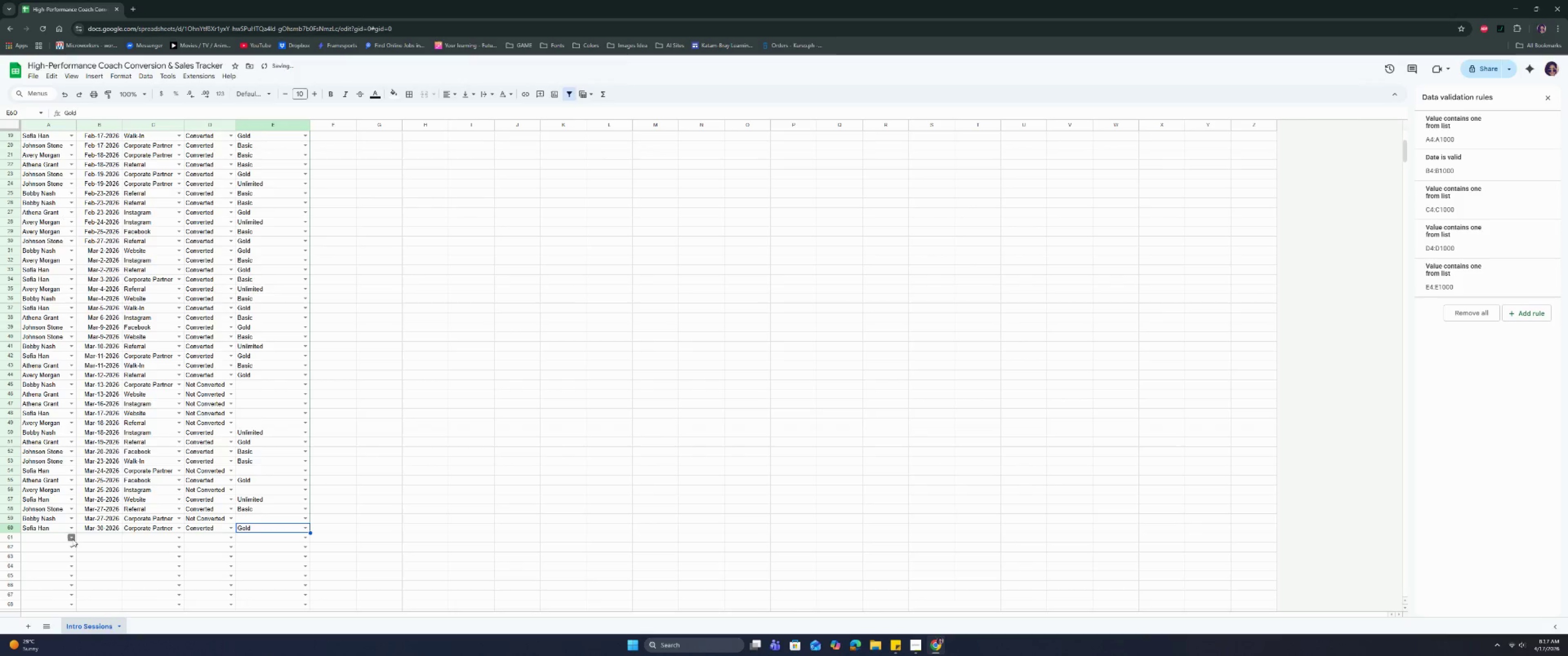 
left_click([72, 538])
 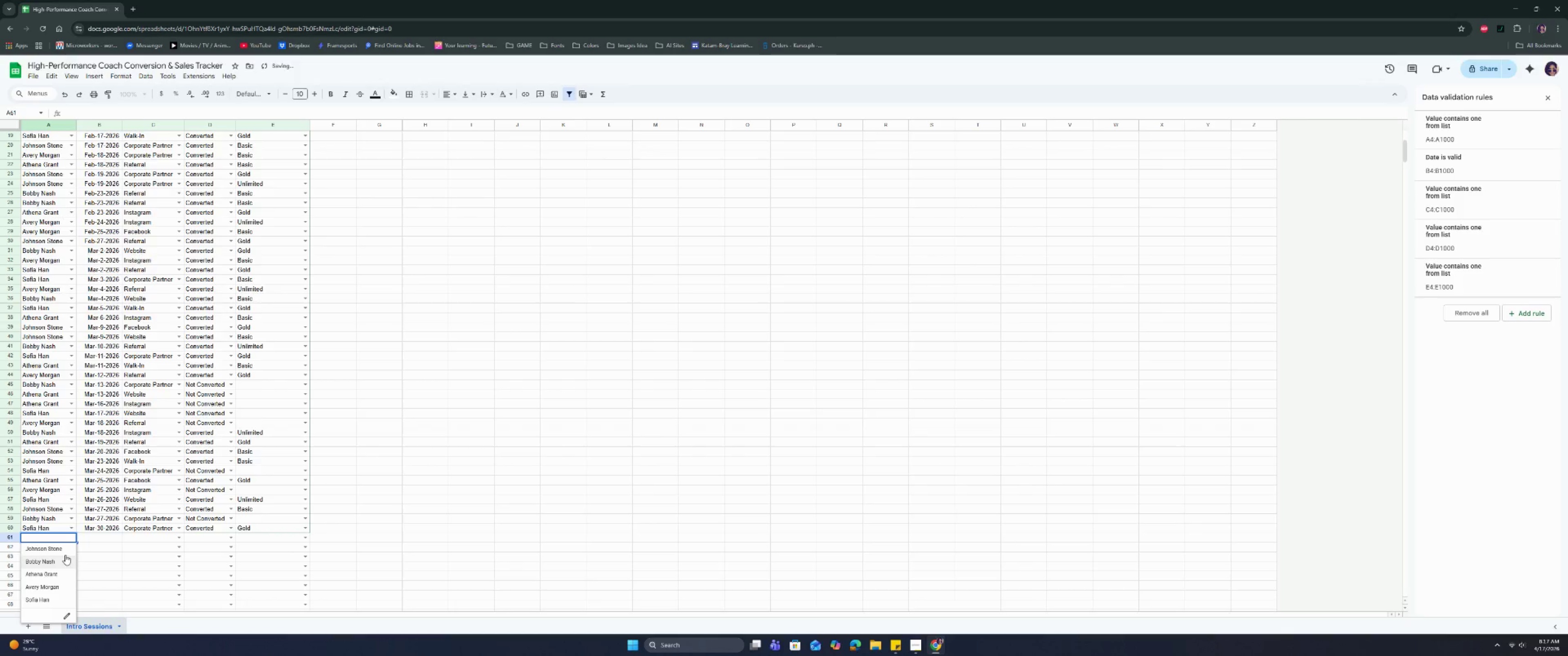 
left_click([65, 553])
 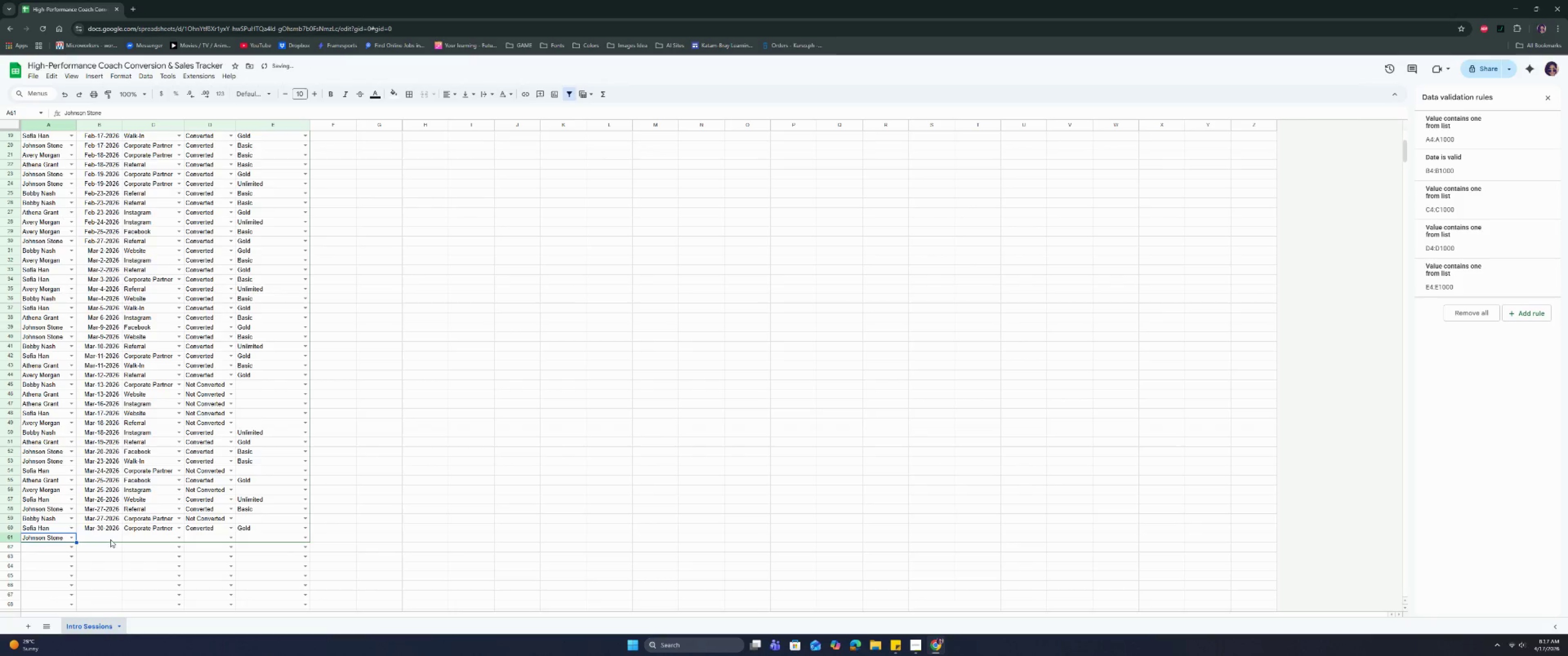 
left_click([101, 536])
 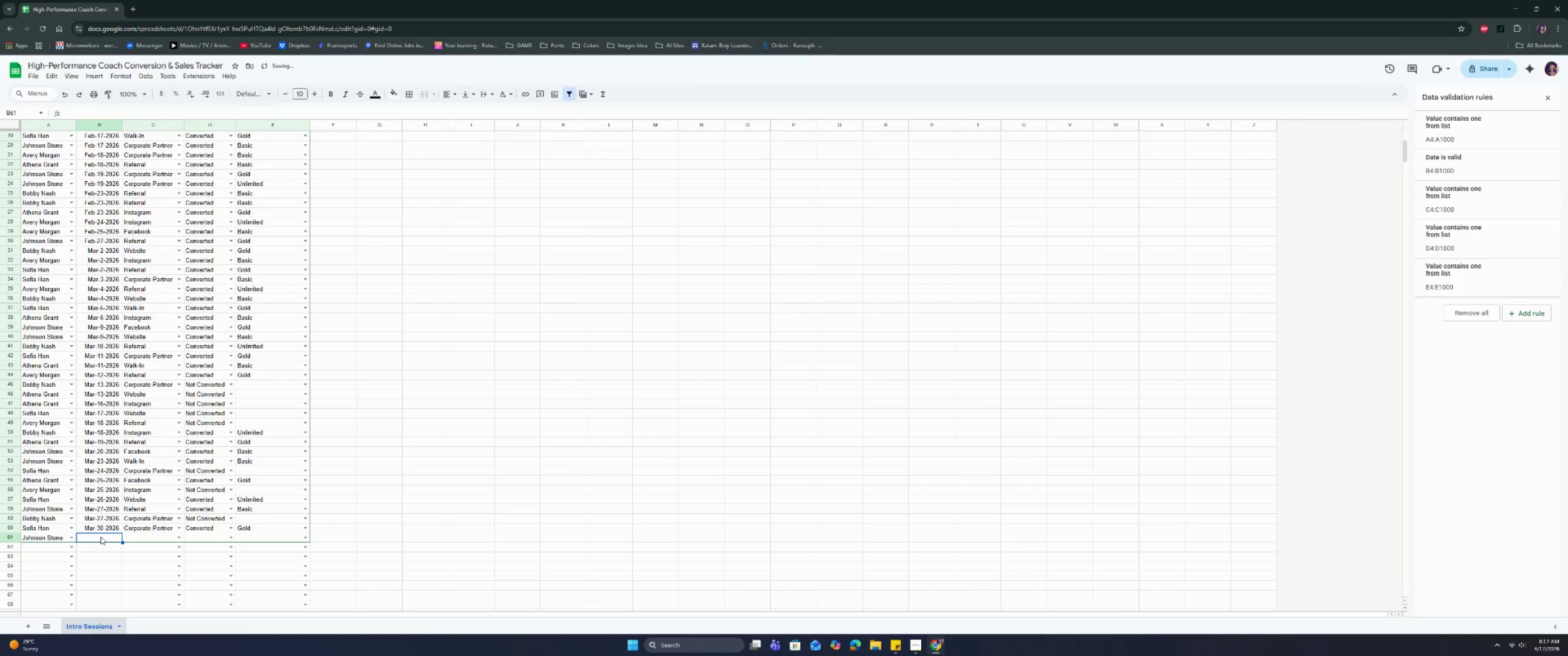 
double_click([101, 537])
 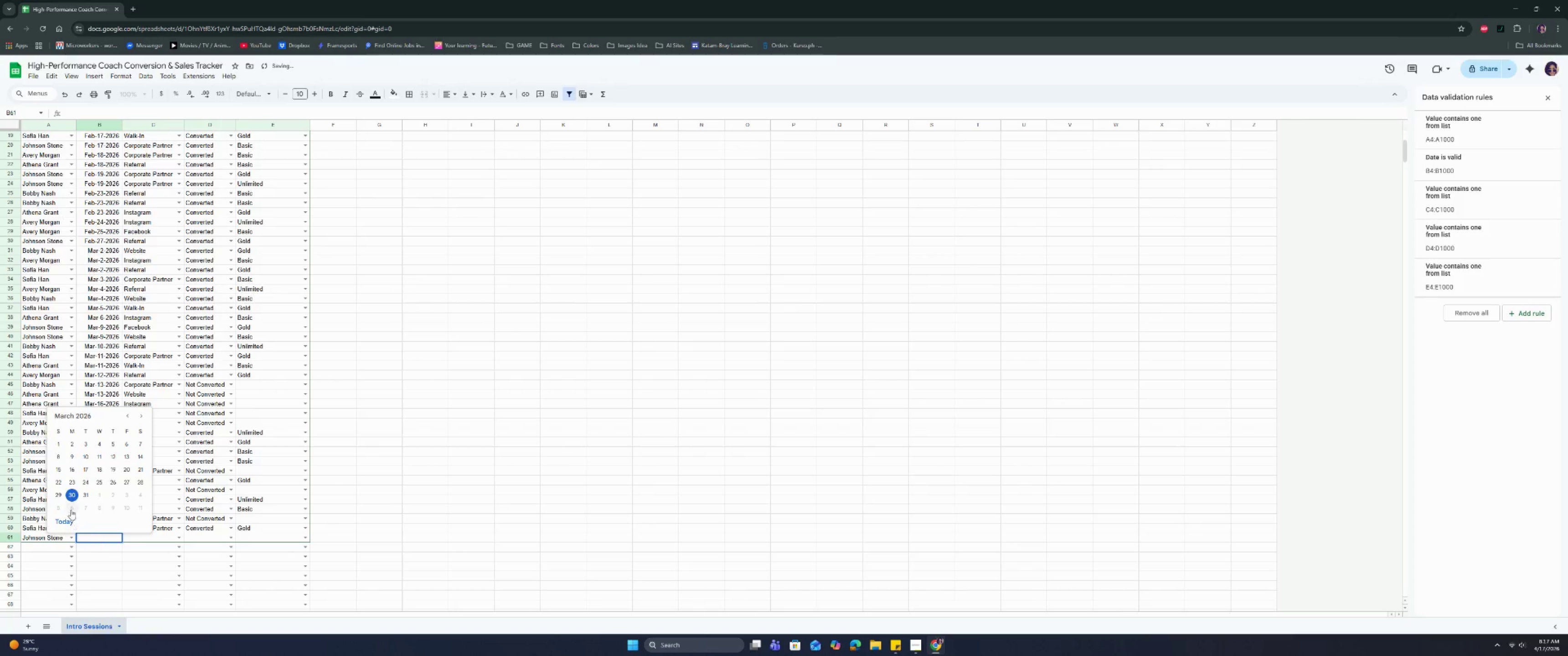 
left_click([72, 493])
 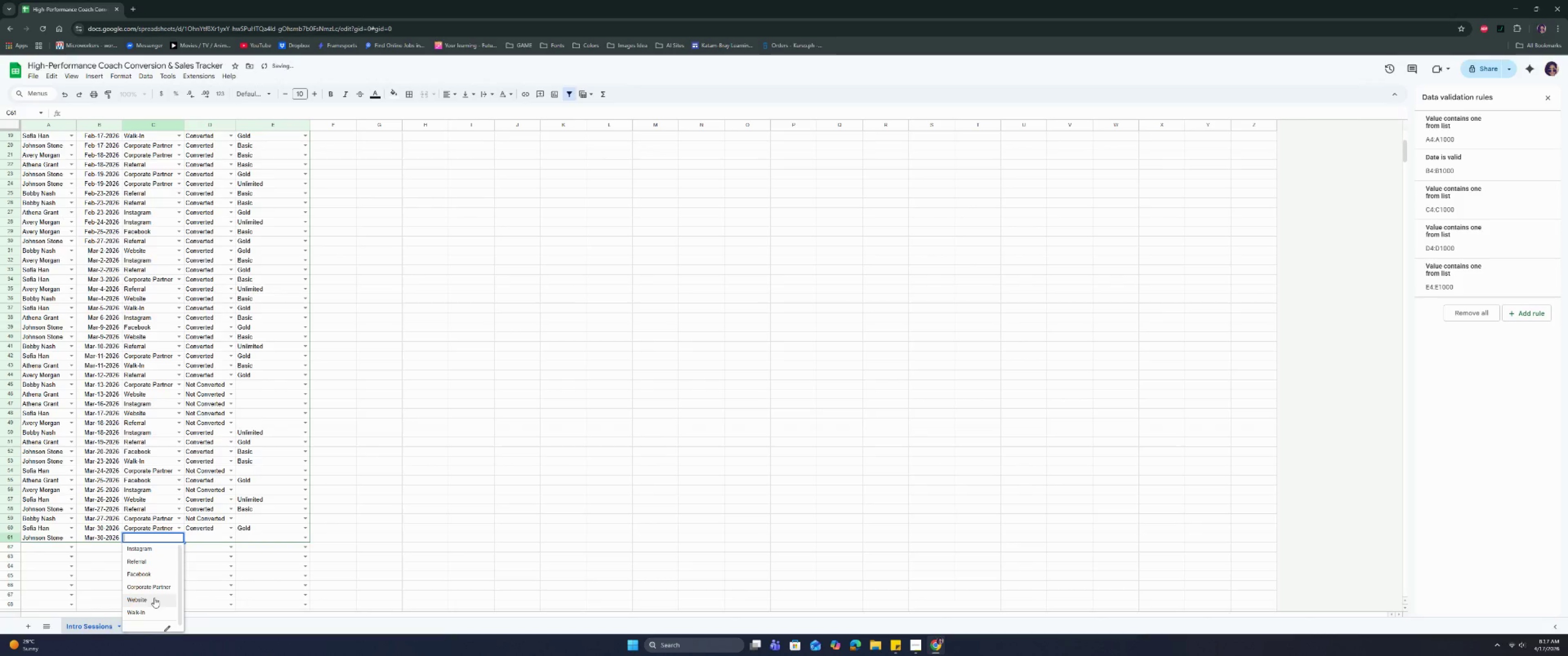 
left_click([154, 600])
 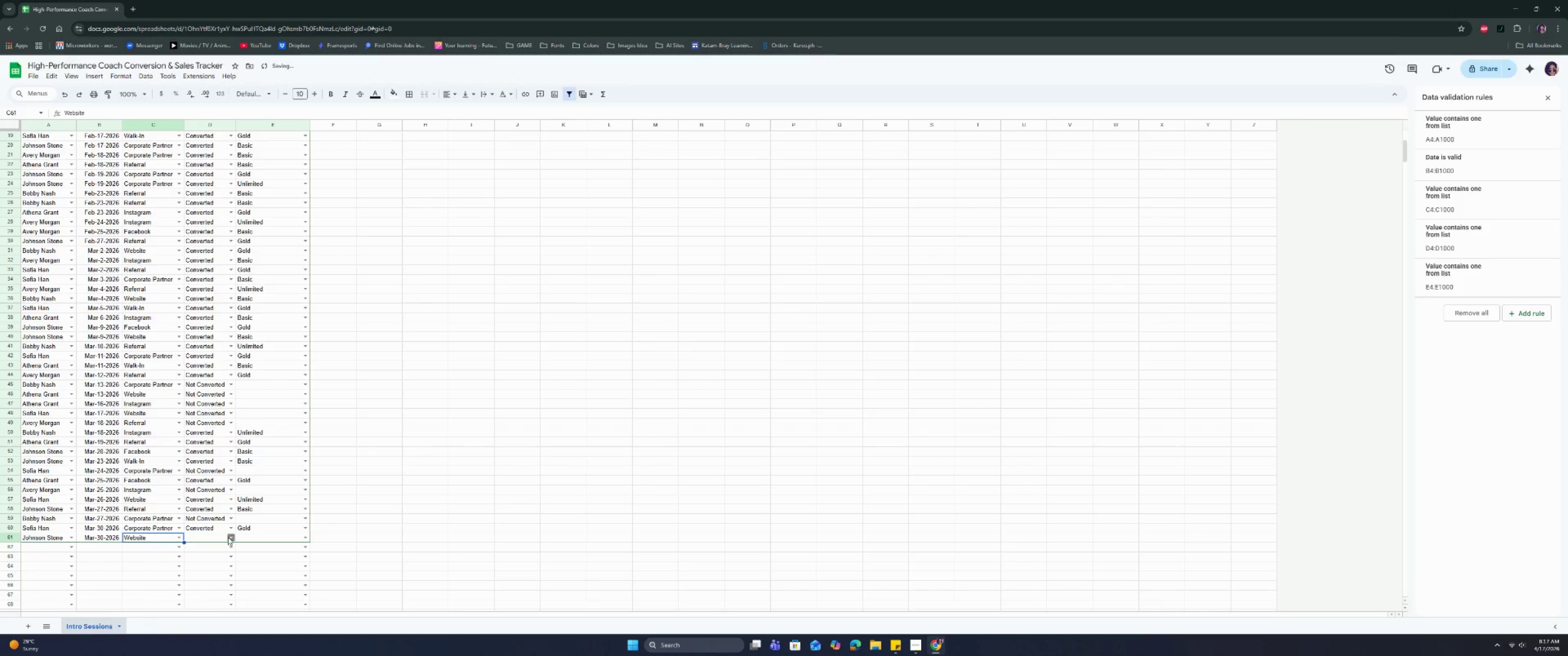 
left_click([232, 537])
 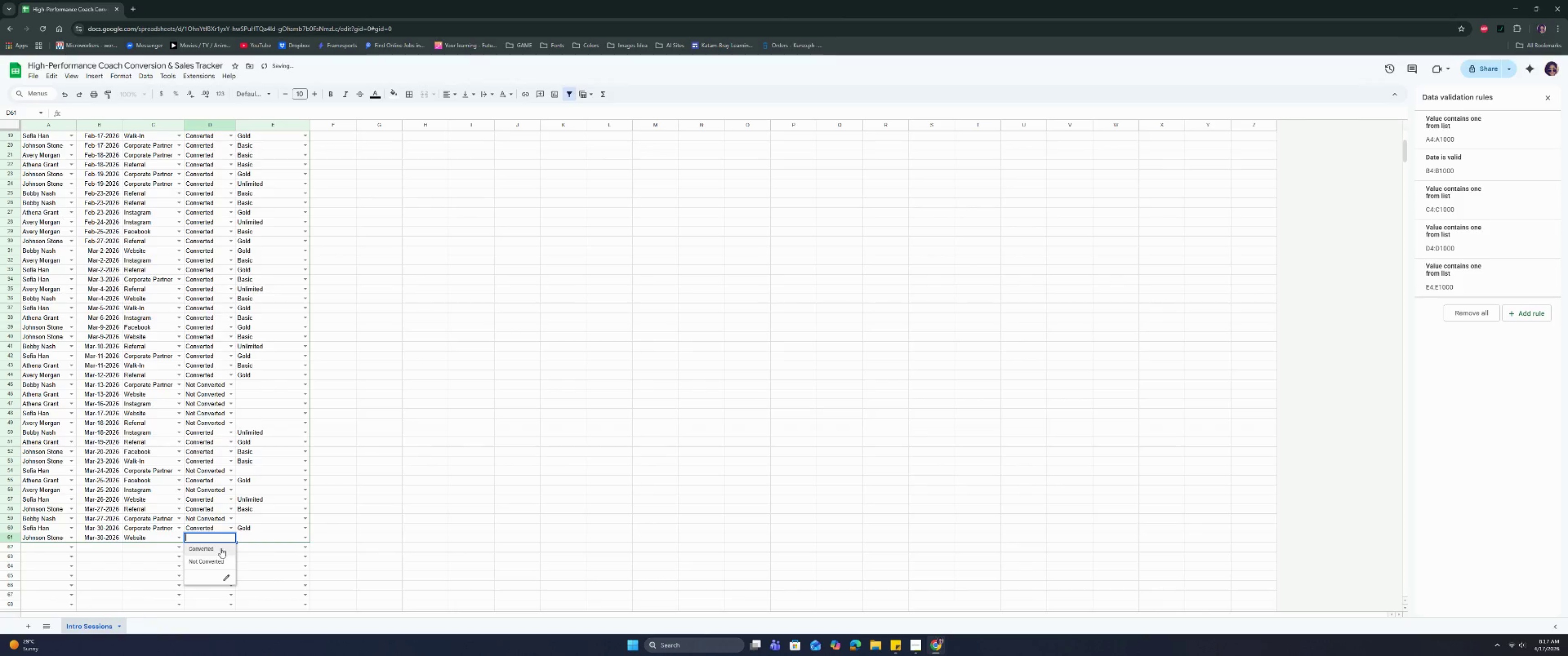 
left_click([220, 549])
 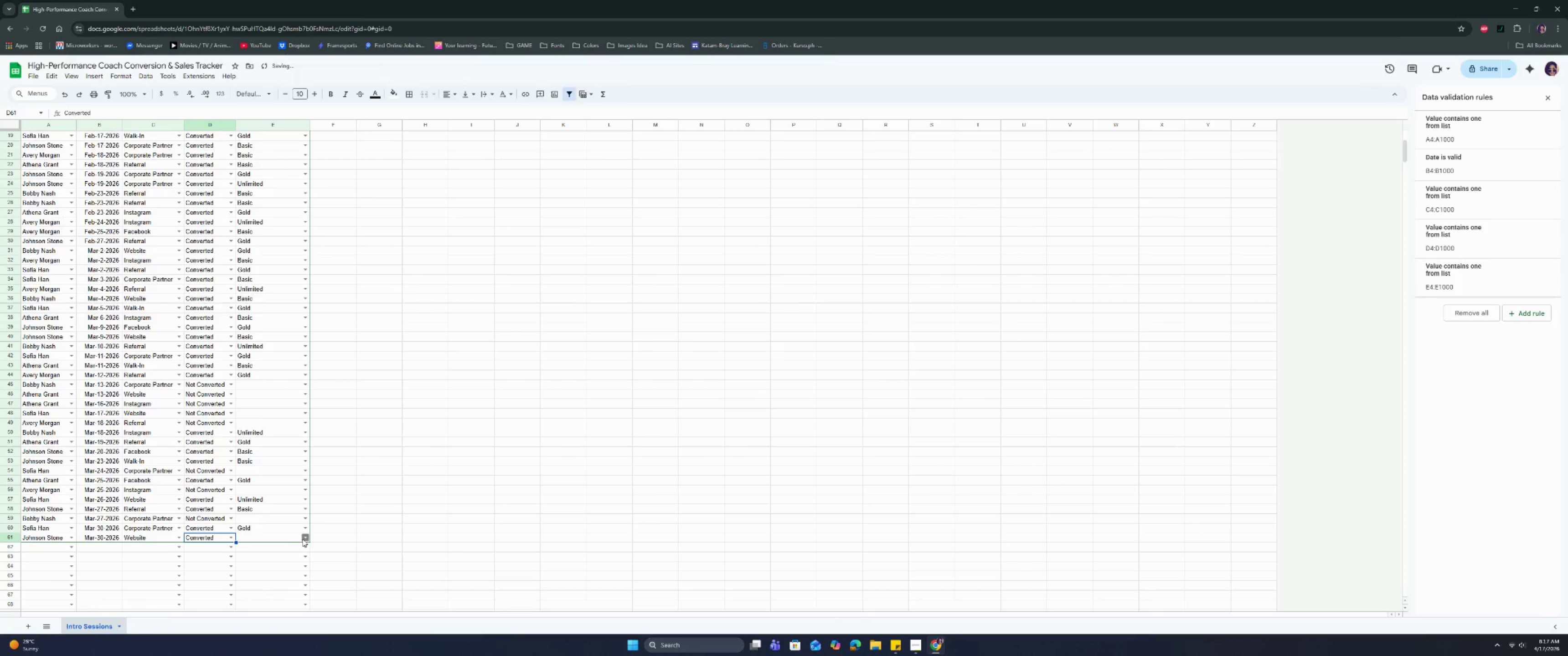 
double_click([279, 552])
 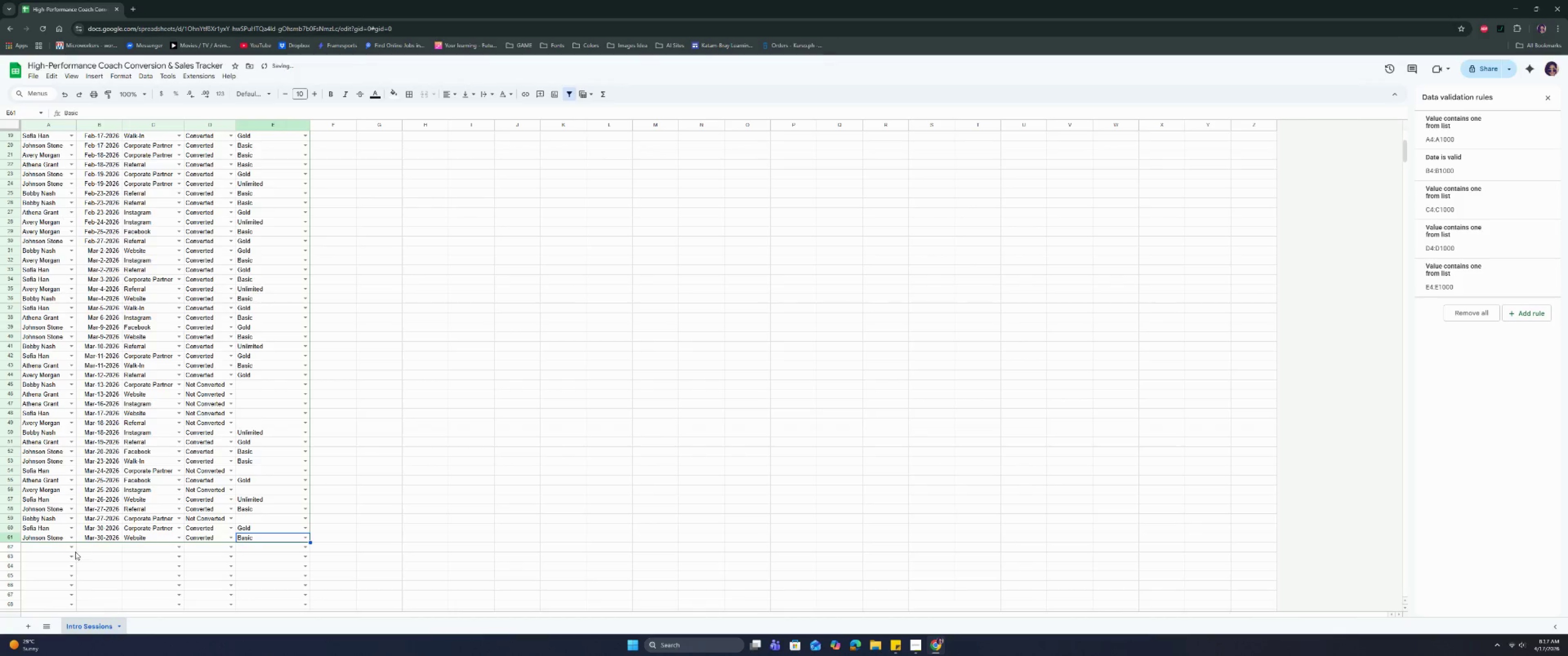 
left_click([75, 551])
 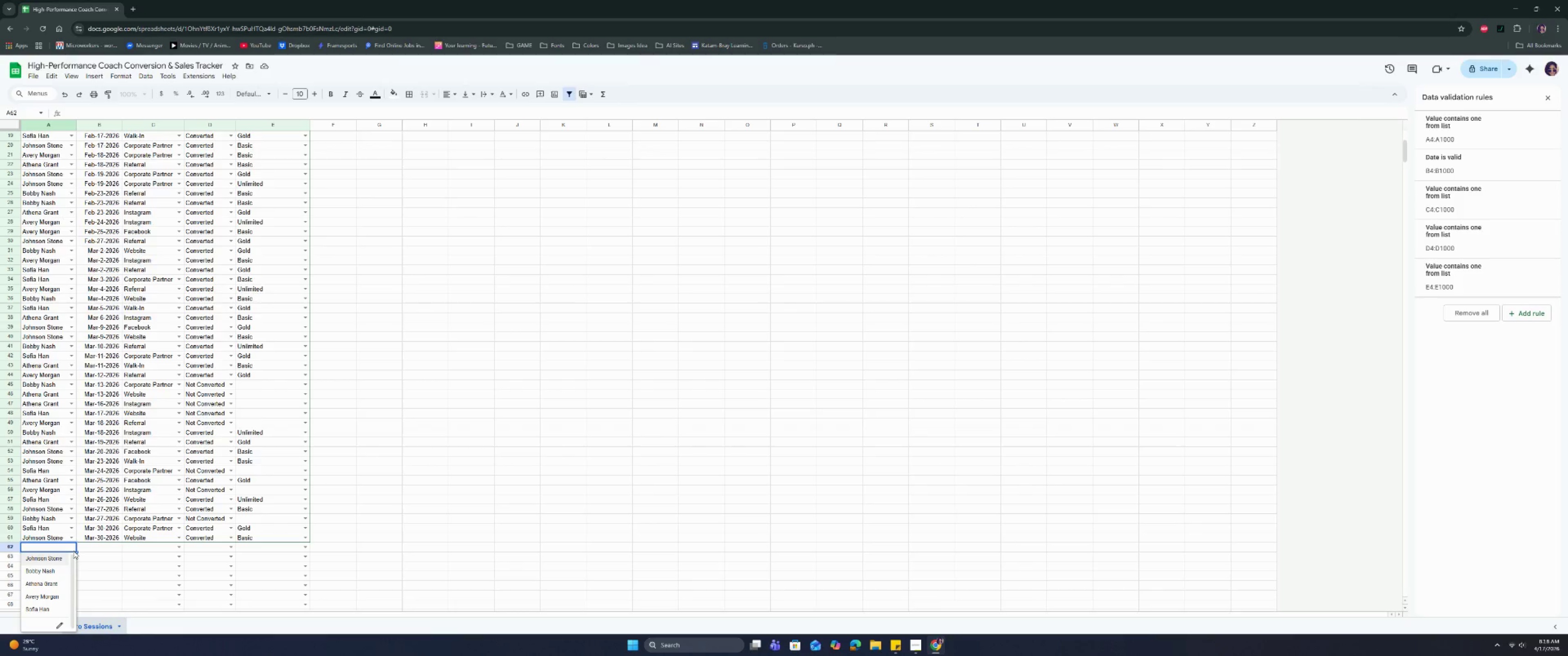 
wait(13.09)
 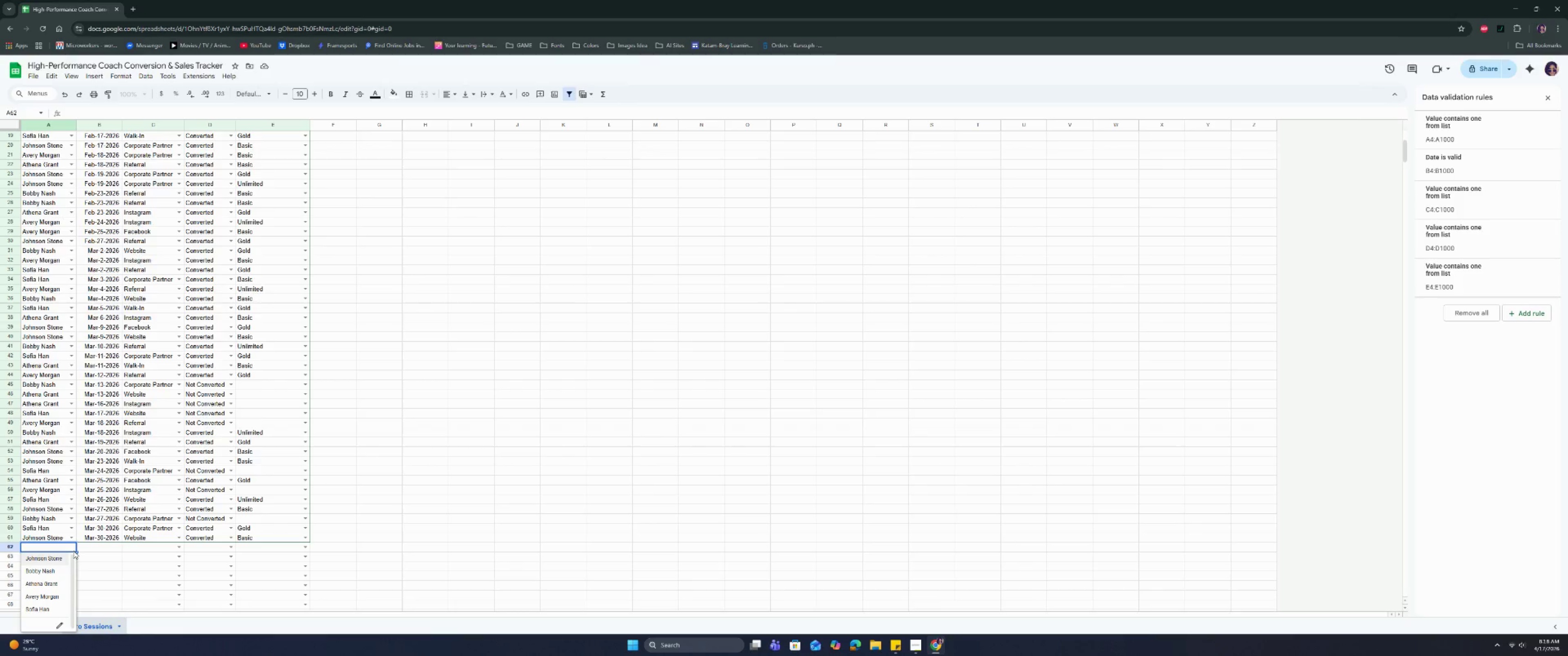 
left_click([108, 551])
 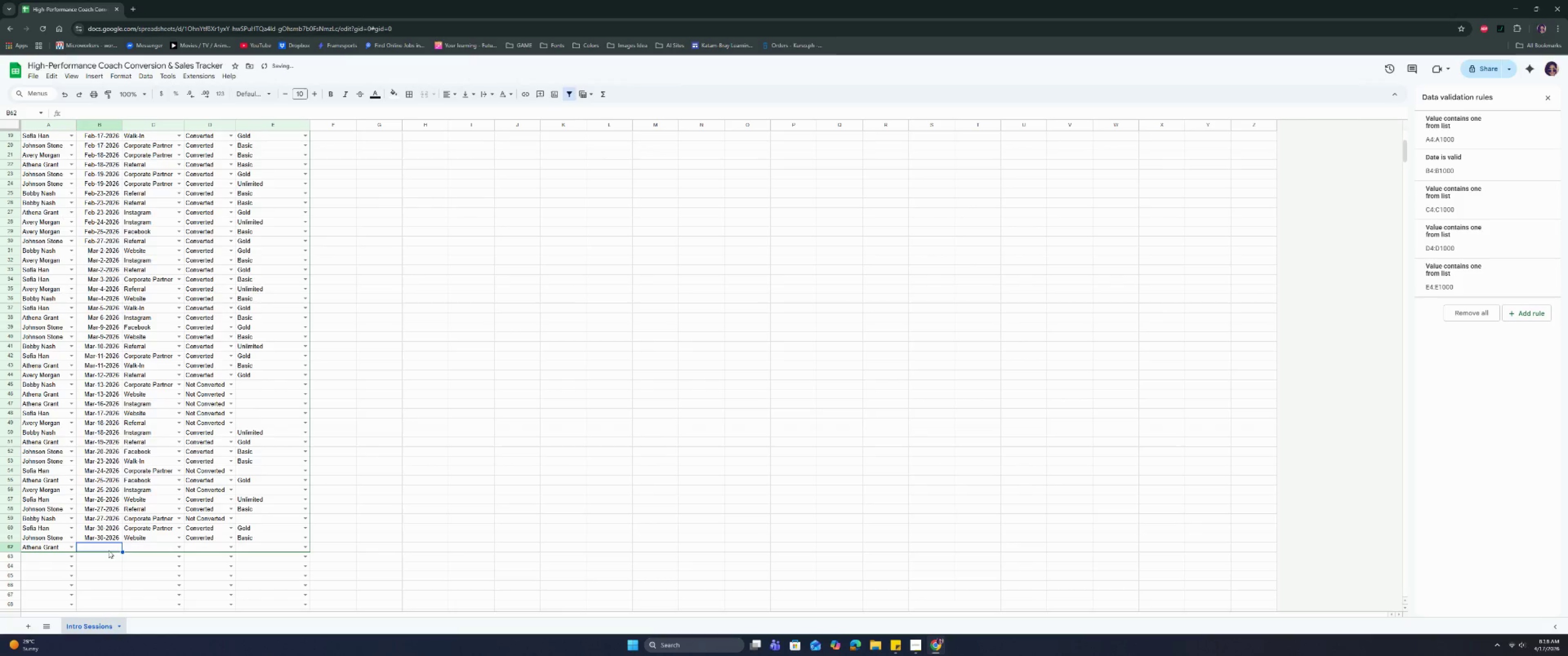 
double_click([108, 550])
 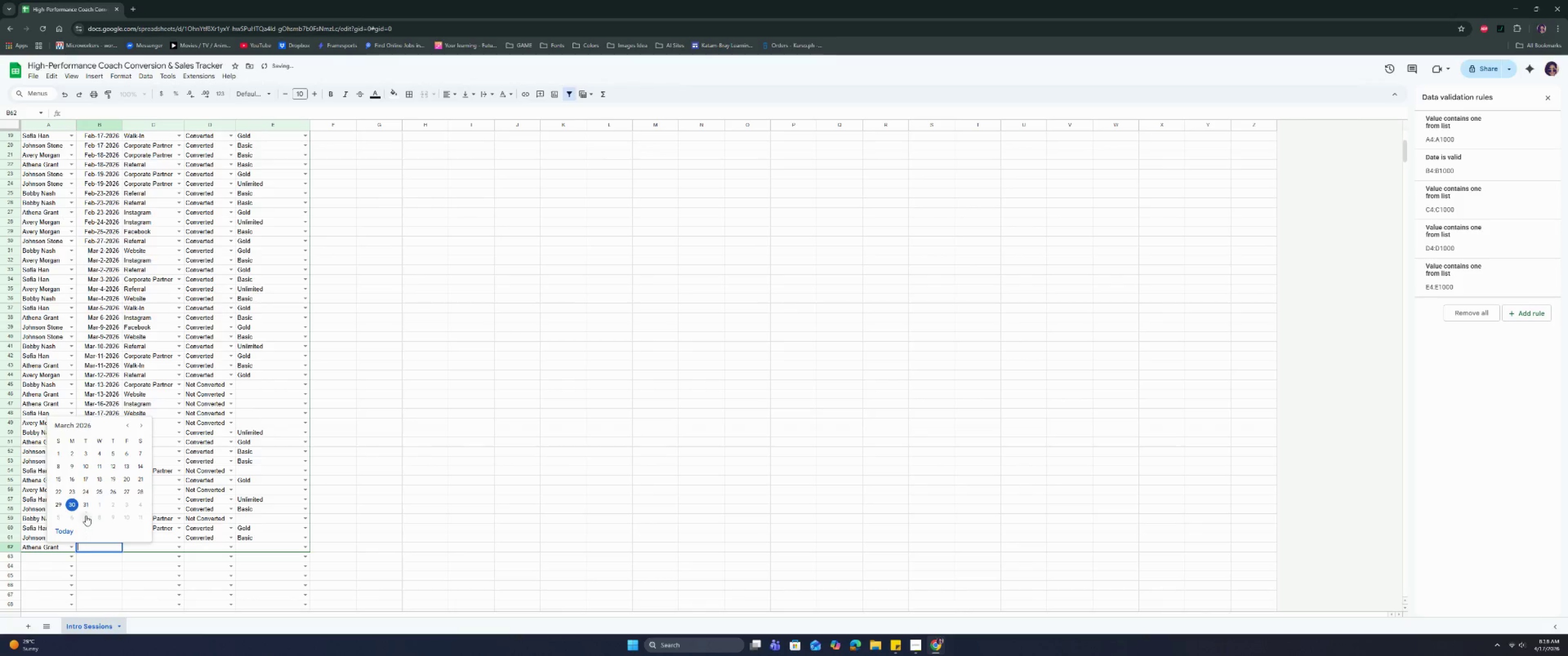 
left_click([86, 509])
 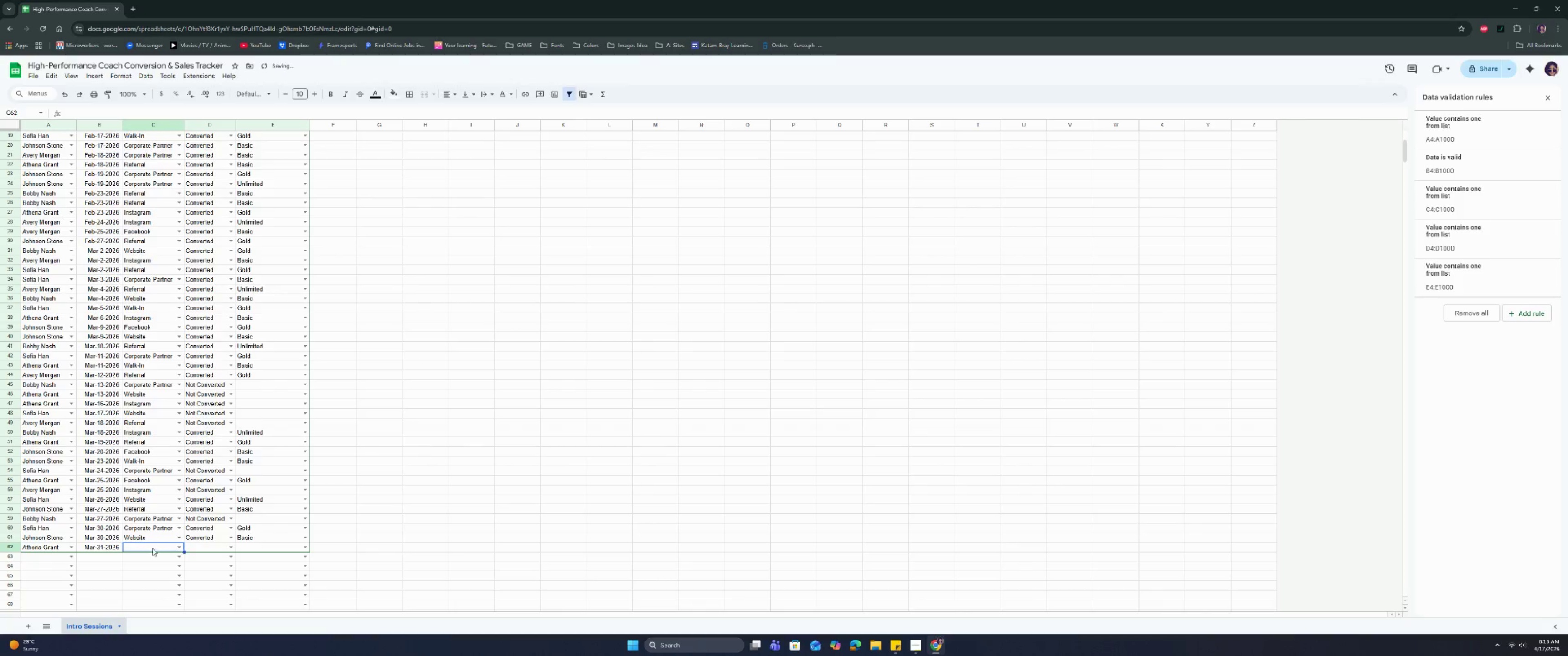 
double_click([178, 545])
 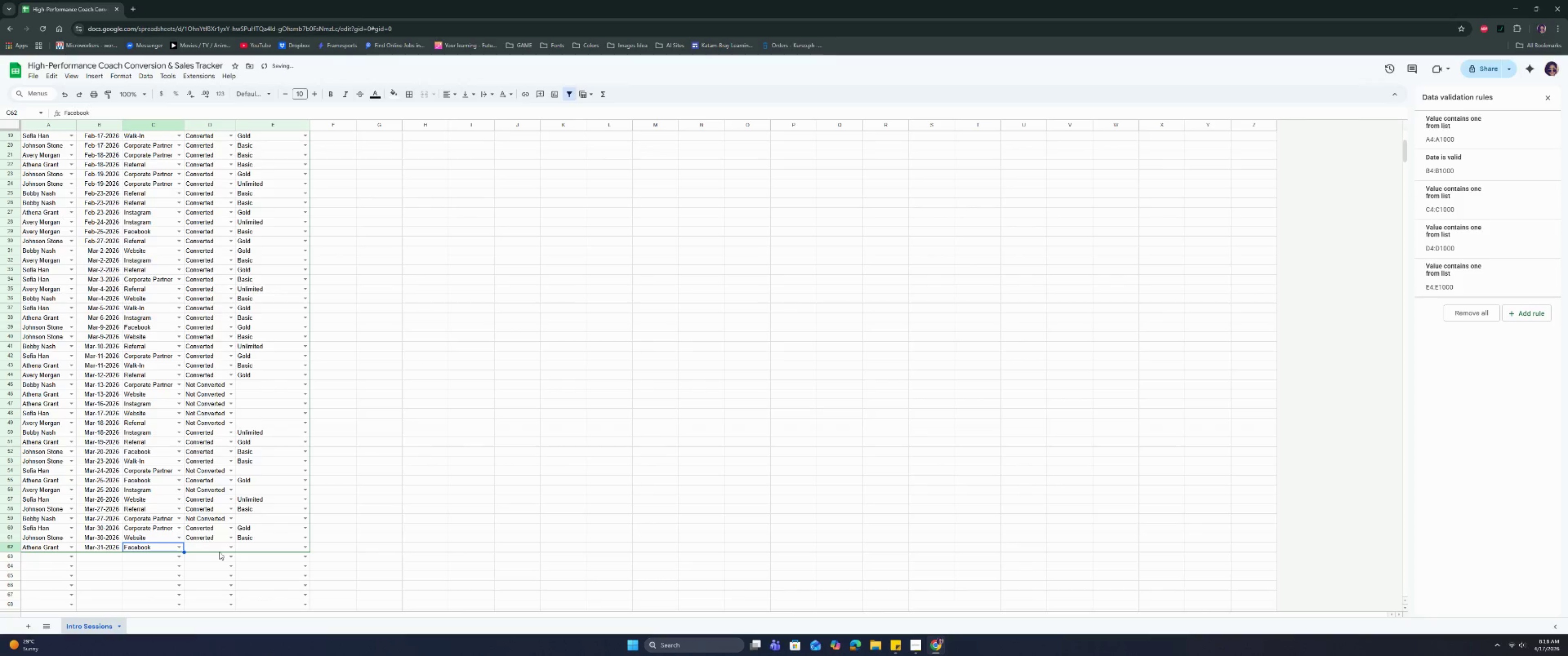 
left_click([228, 548])
 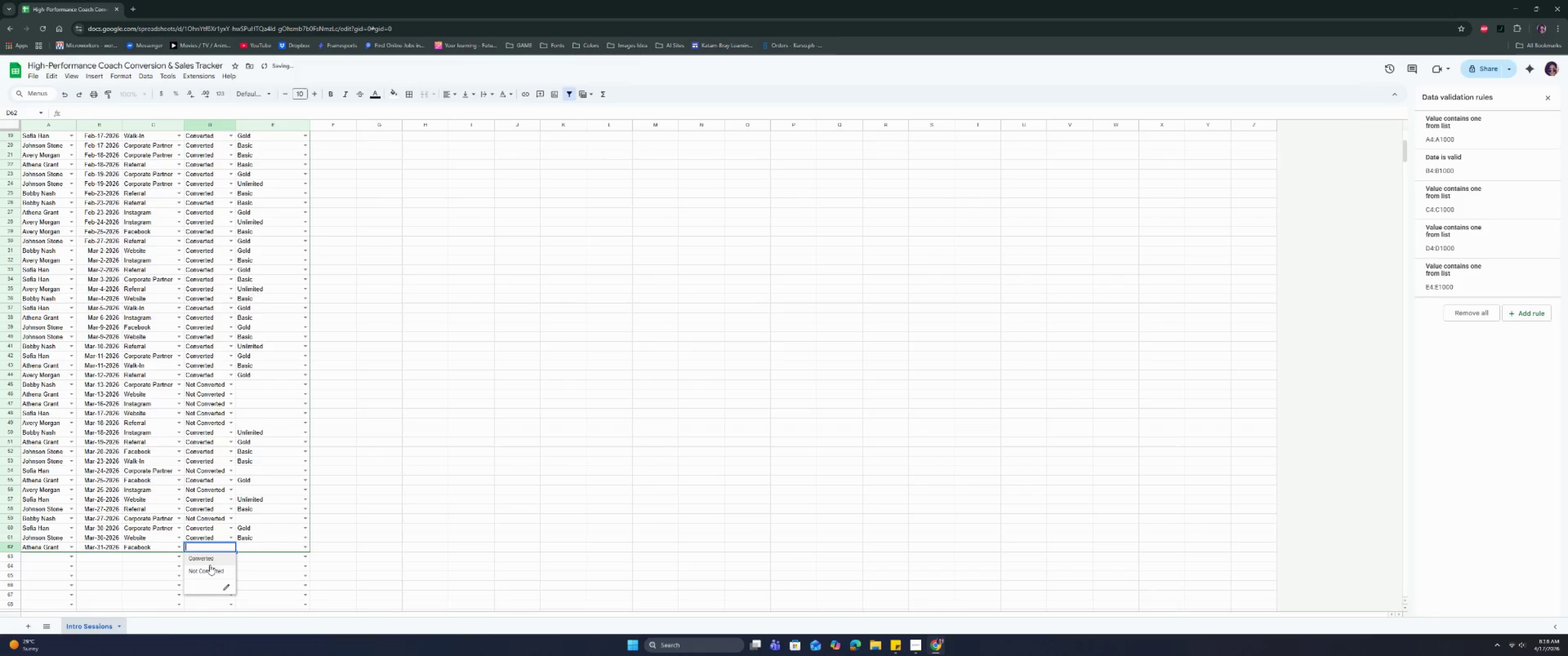 
left_click([209, 569])
 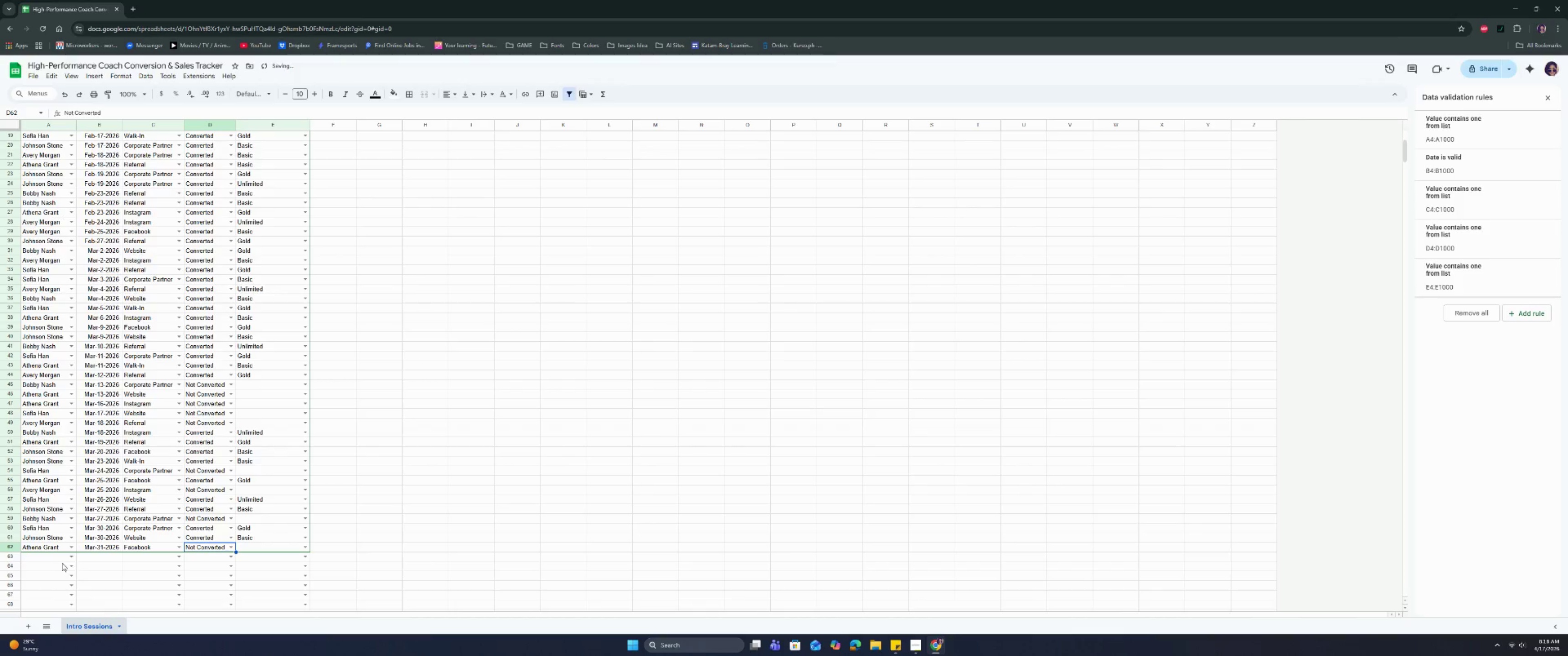 
scroll: coordinate [60, 553], scroll_direction: down, amount: 2.0
 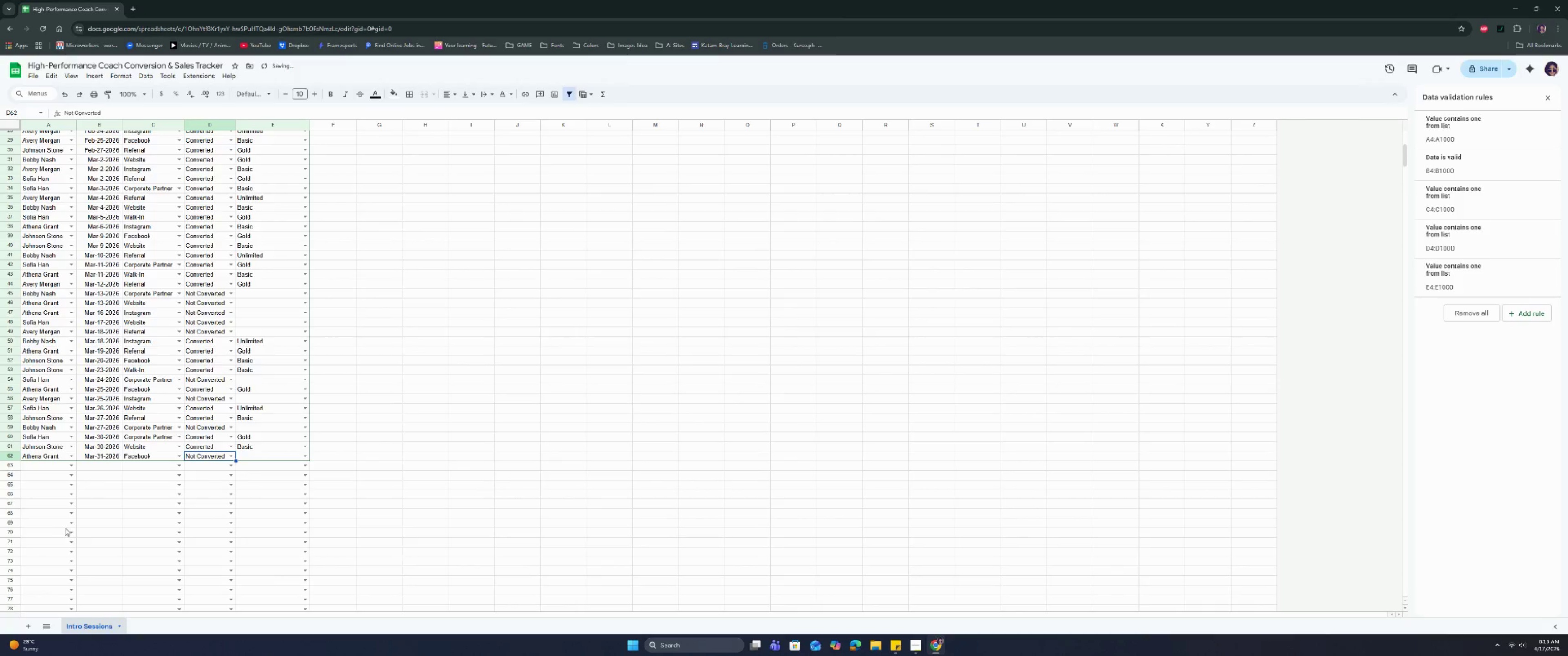 
scroll: coordinate [64, 528], scroll_direction: up, amount: 3.0
 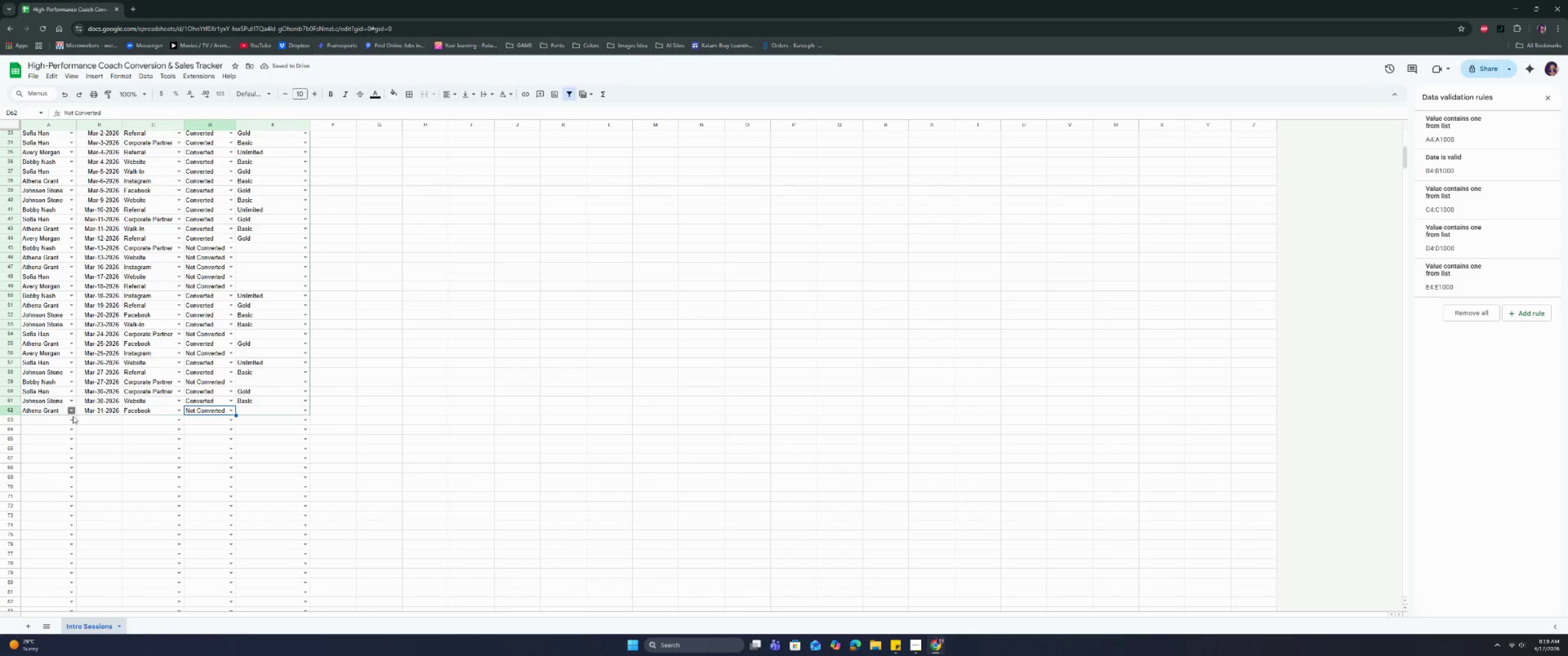 
left_click([73, 420])
 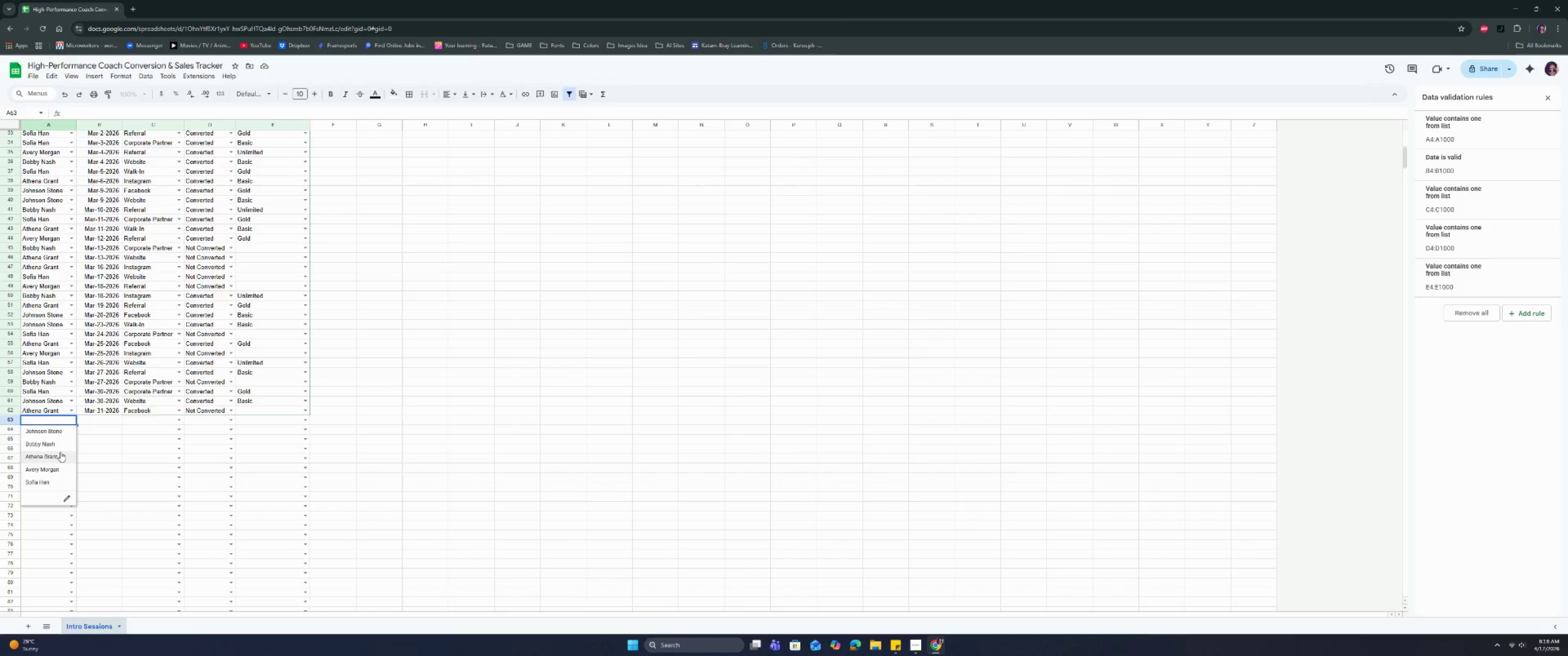 
left_click([56, 471])
 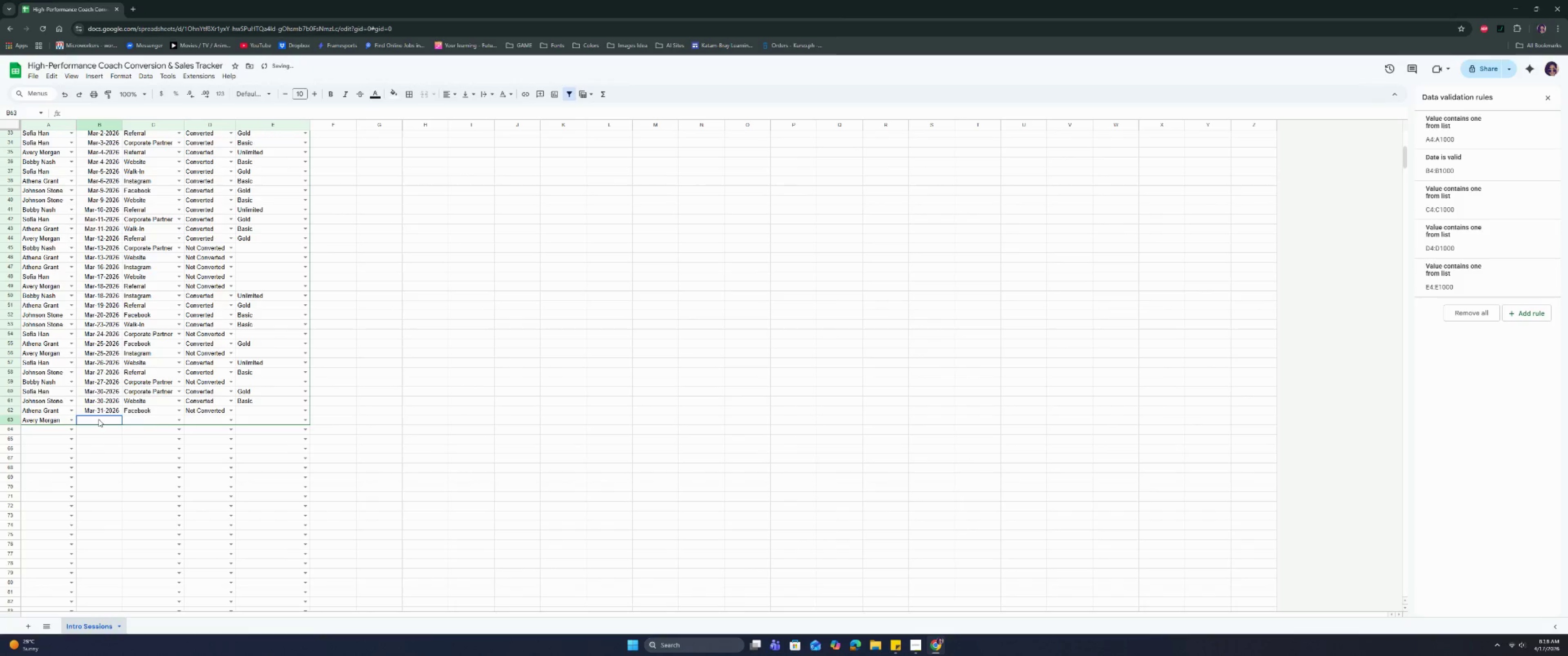 
double_click([98, 419])
 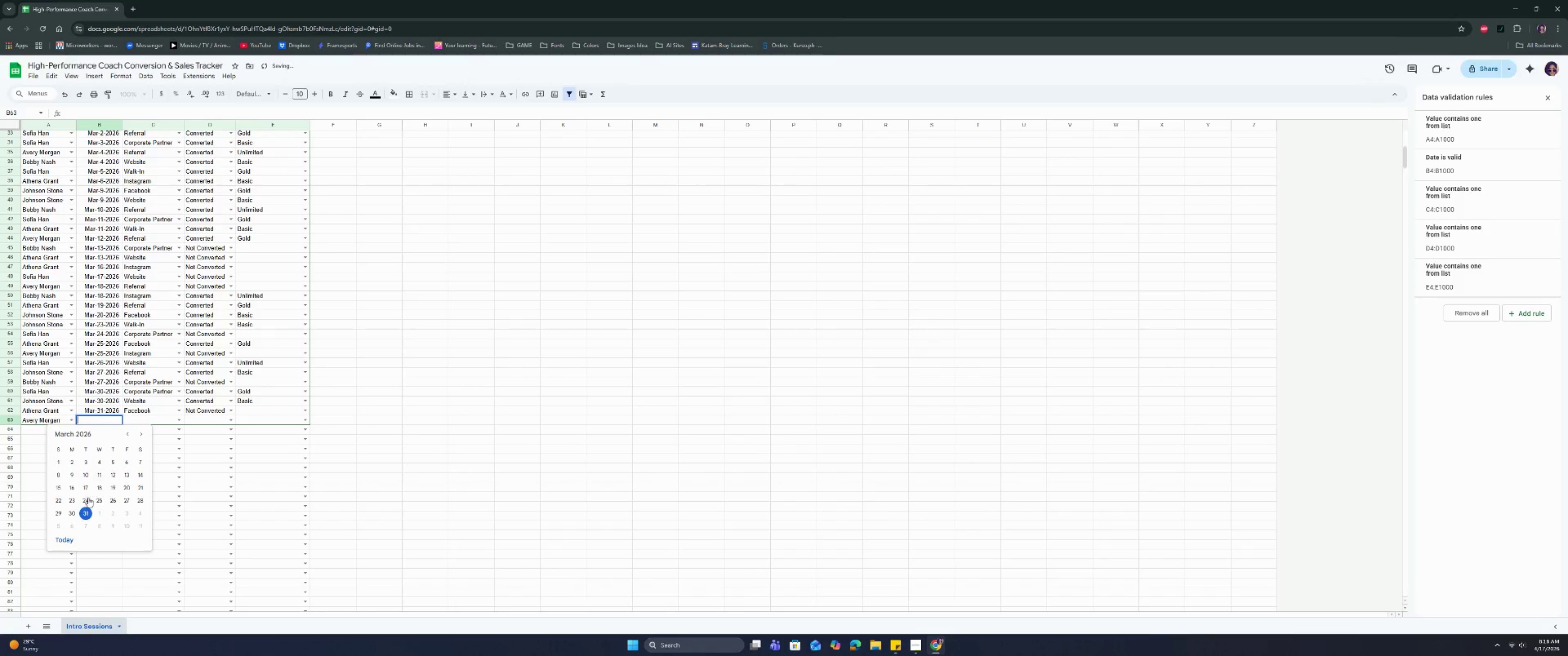 
left_click([85, 511])
 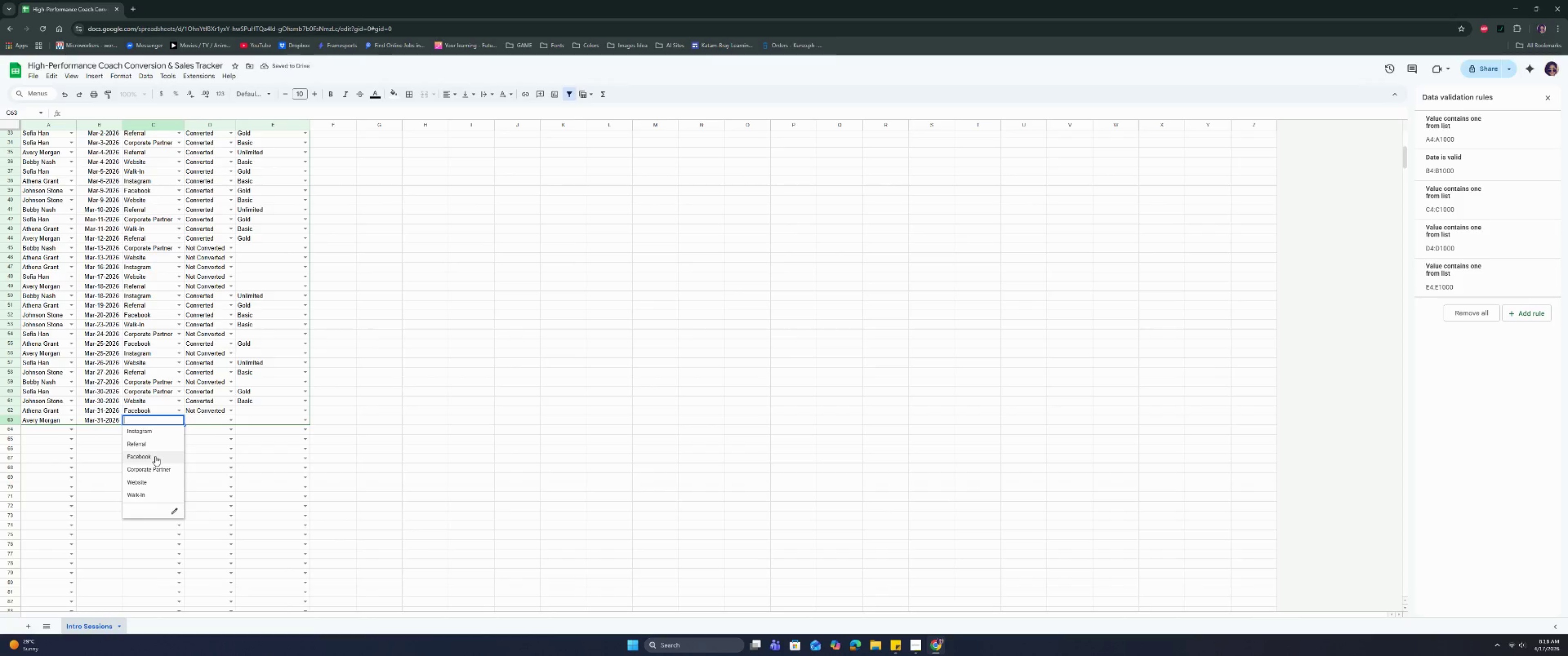 
left_click([156, 442])
 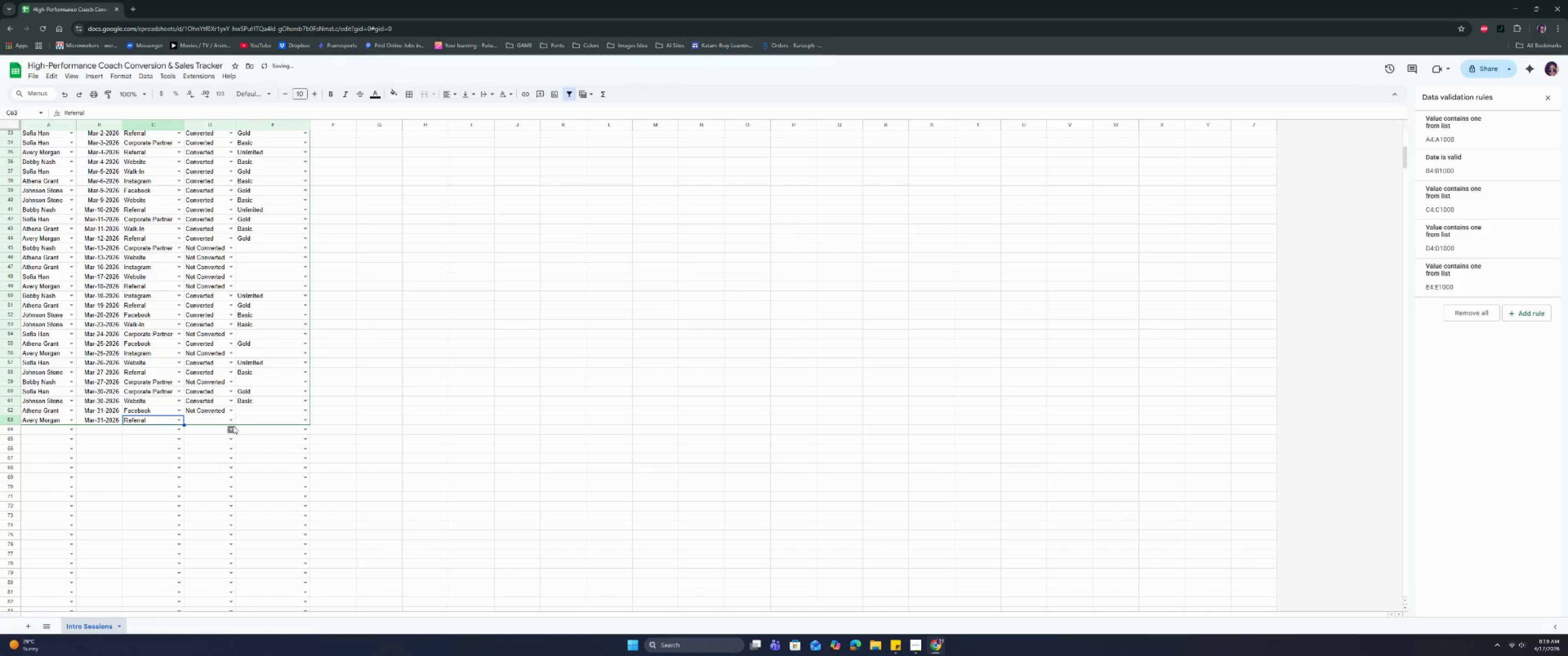 
left_click([234, 422])
 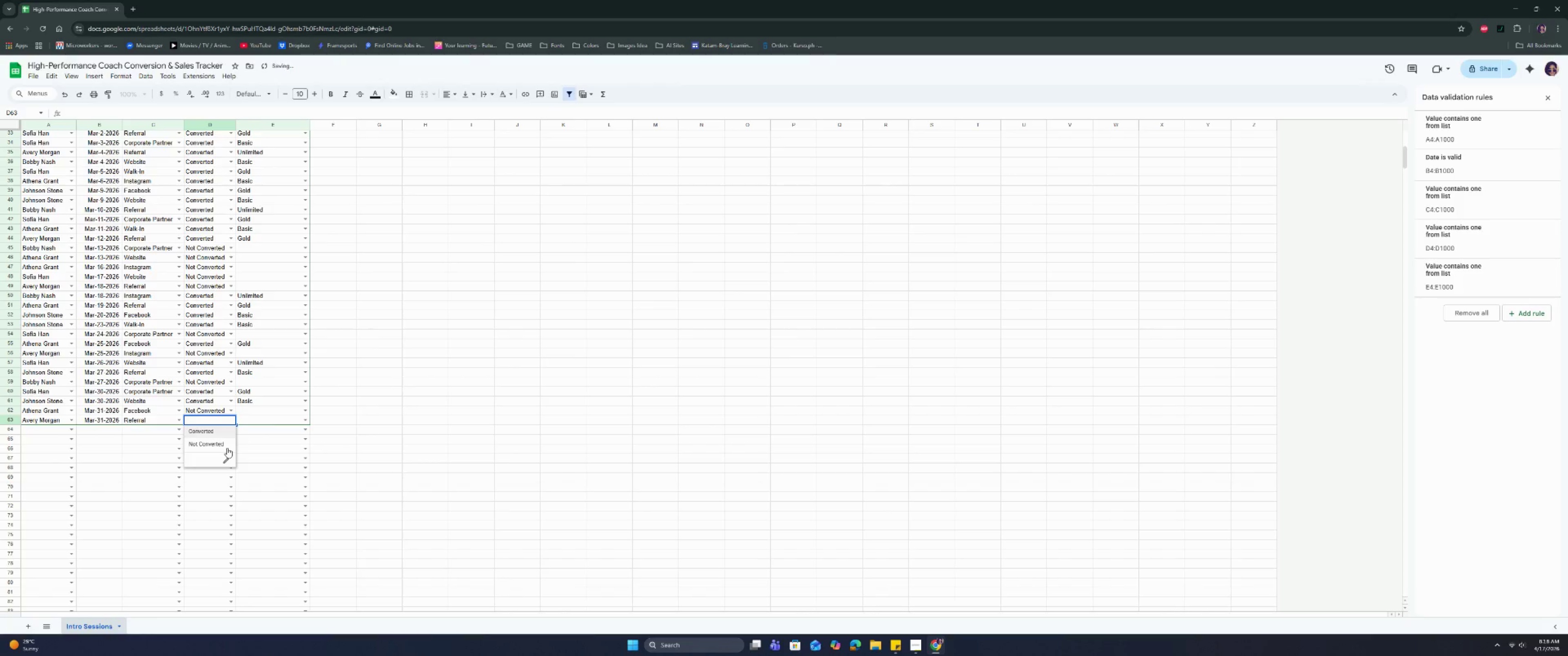 
left_click([227, 448])
 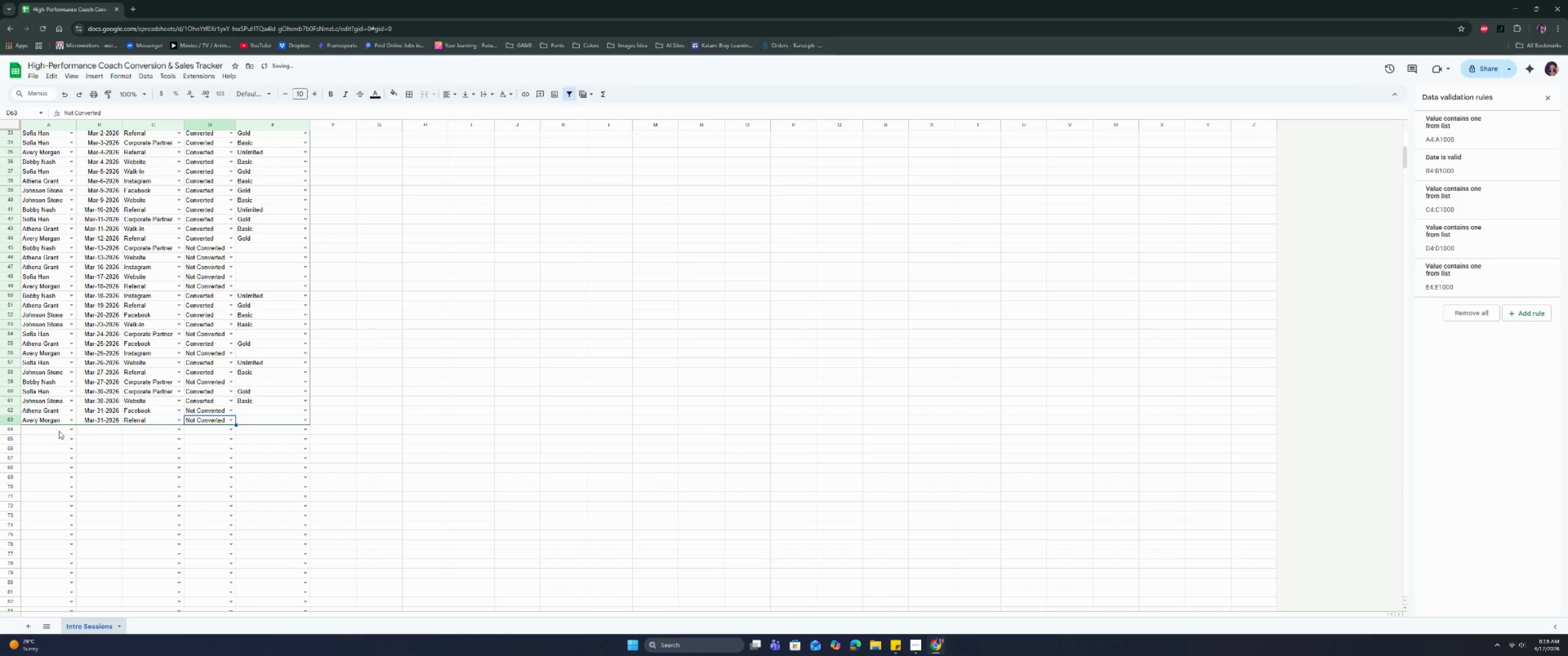 
left_click([72, 427])
 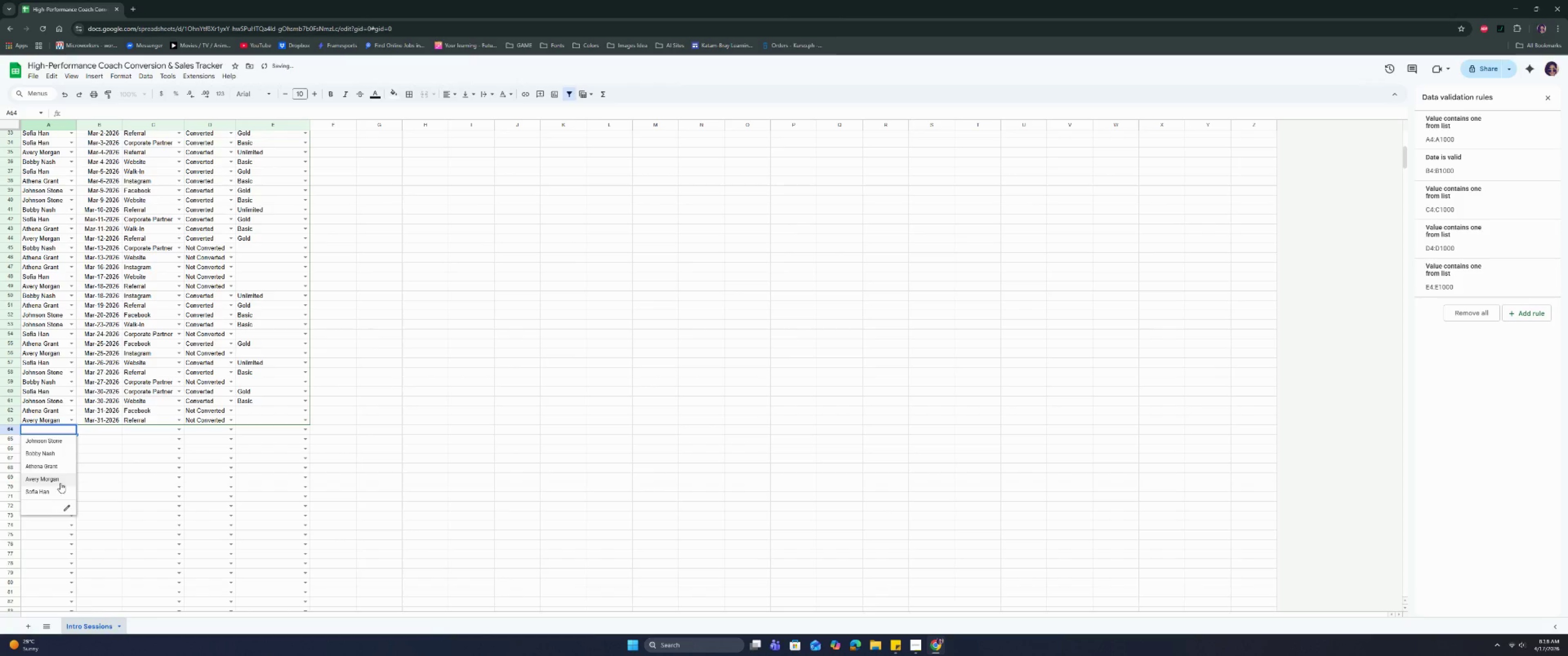 
left_click([58, 492])
 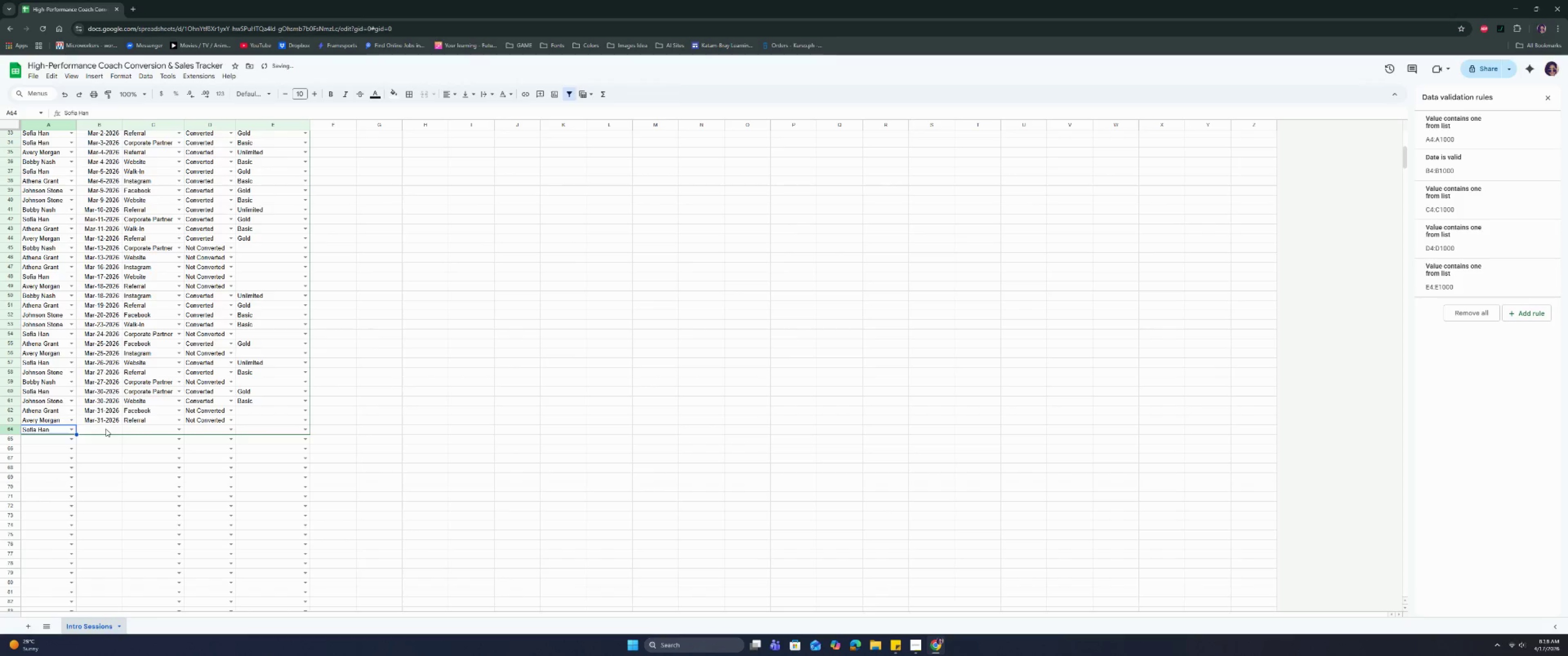 
double_click([106, 429])
 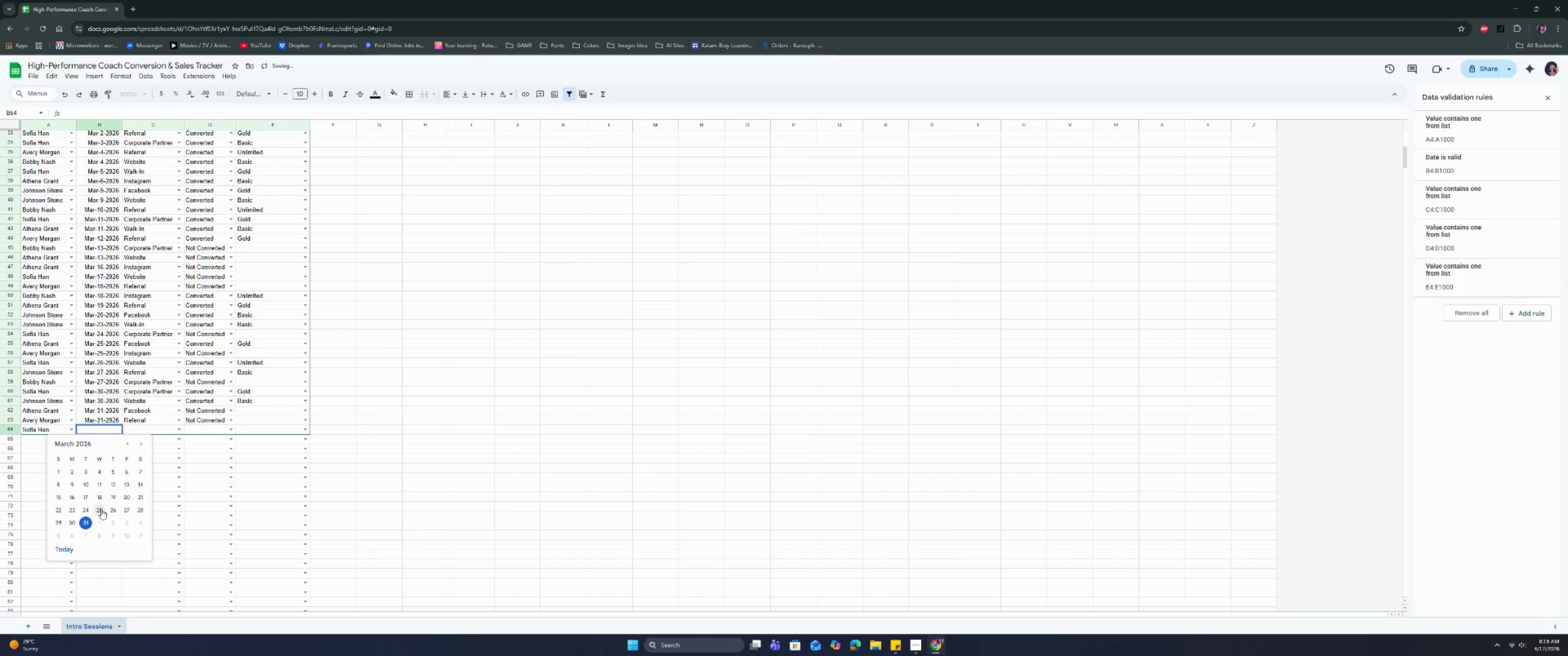 
left_click([97, 522])
 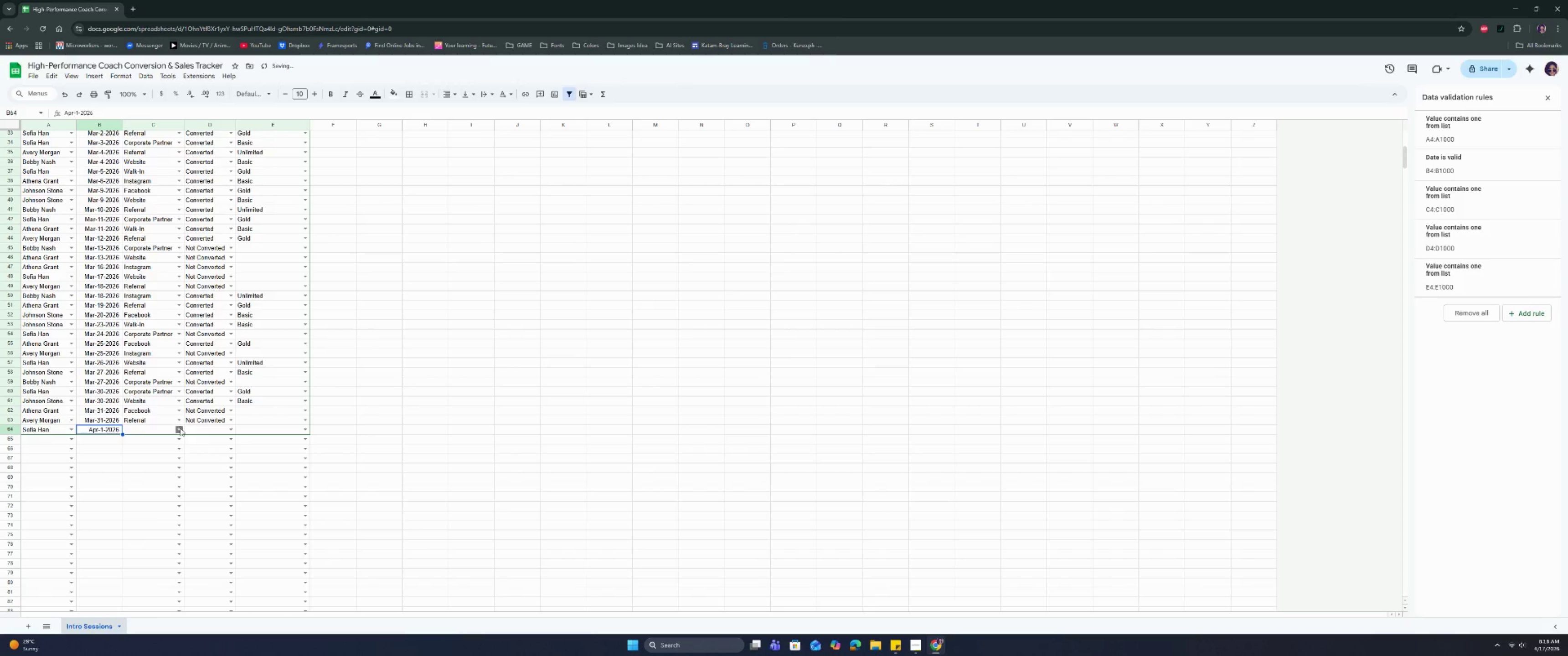 
left_click([181, 430])
 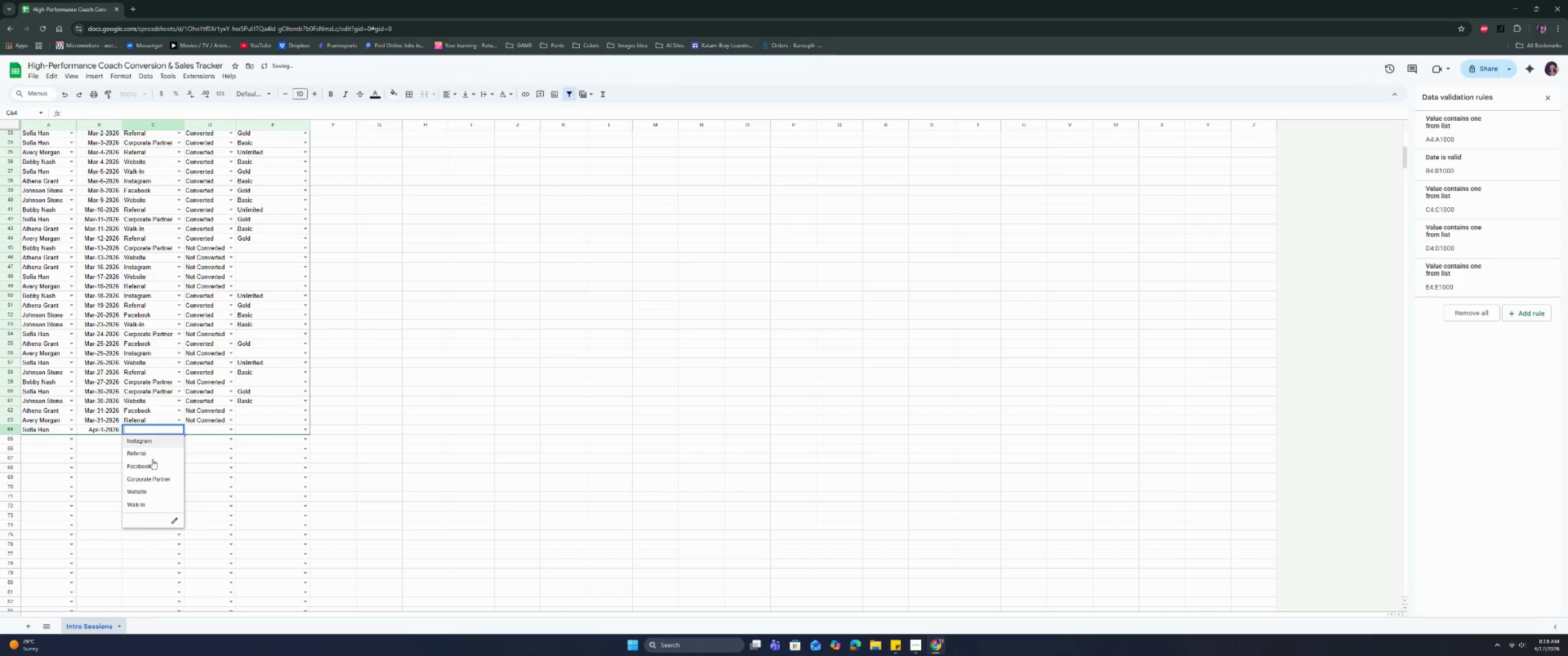 
left_click([147, 471])
 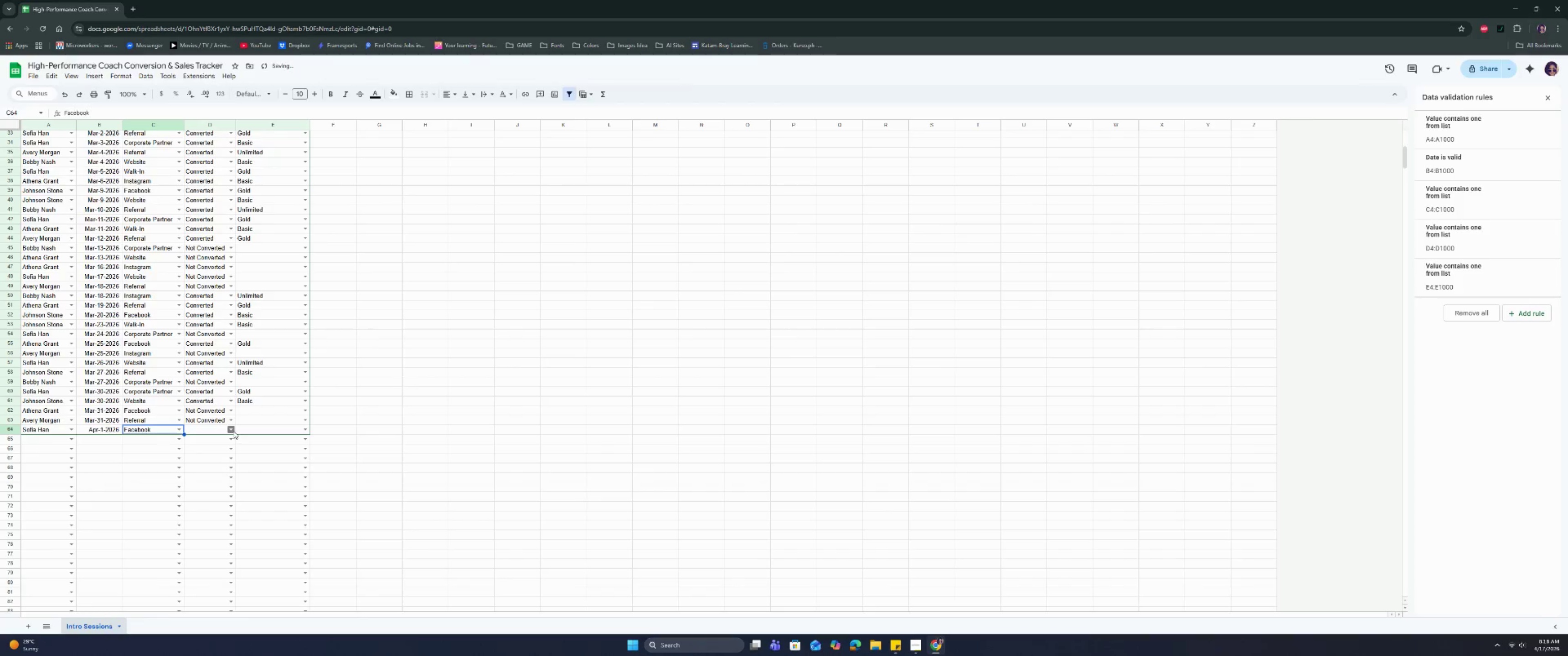 
left_click([233, 431])
 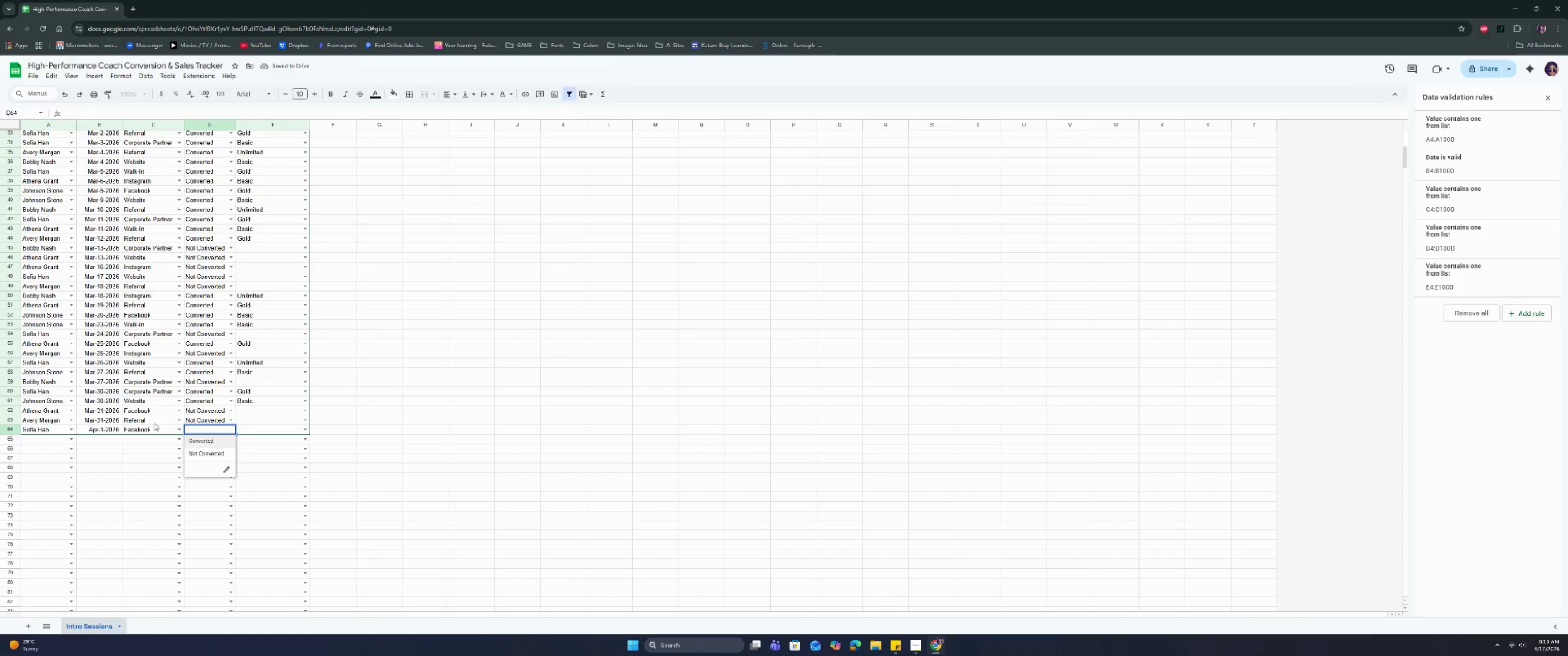 
left_click([159, 428])
 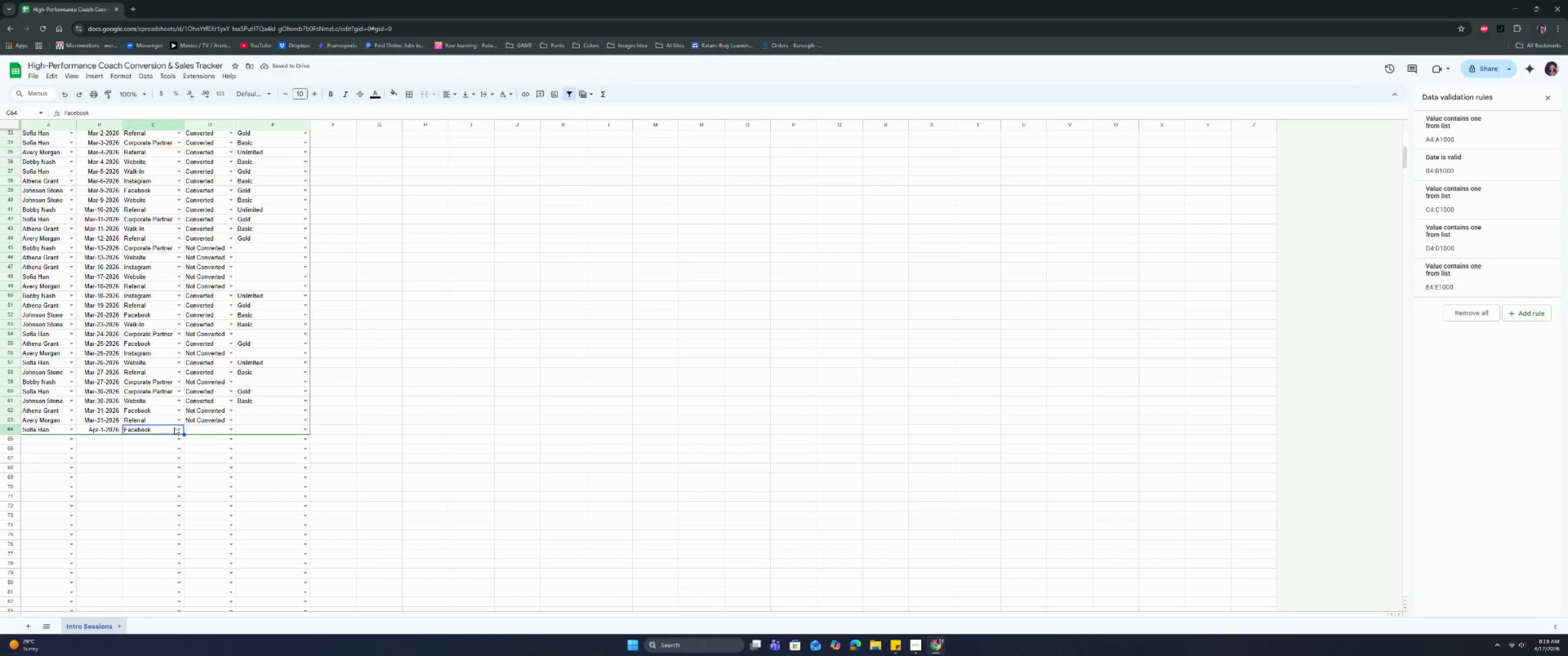 
left_click([174, 427])
 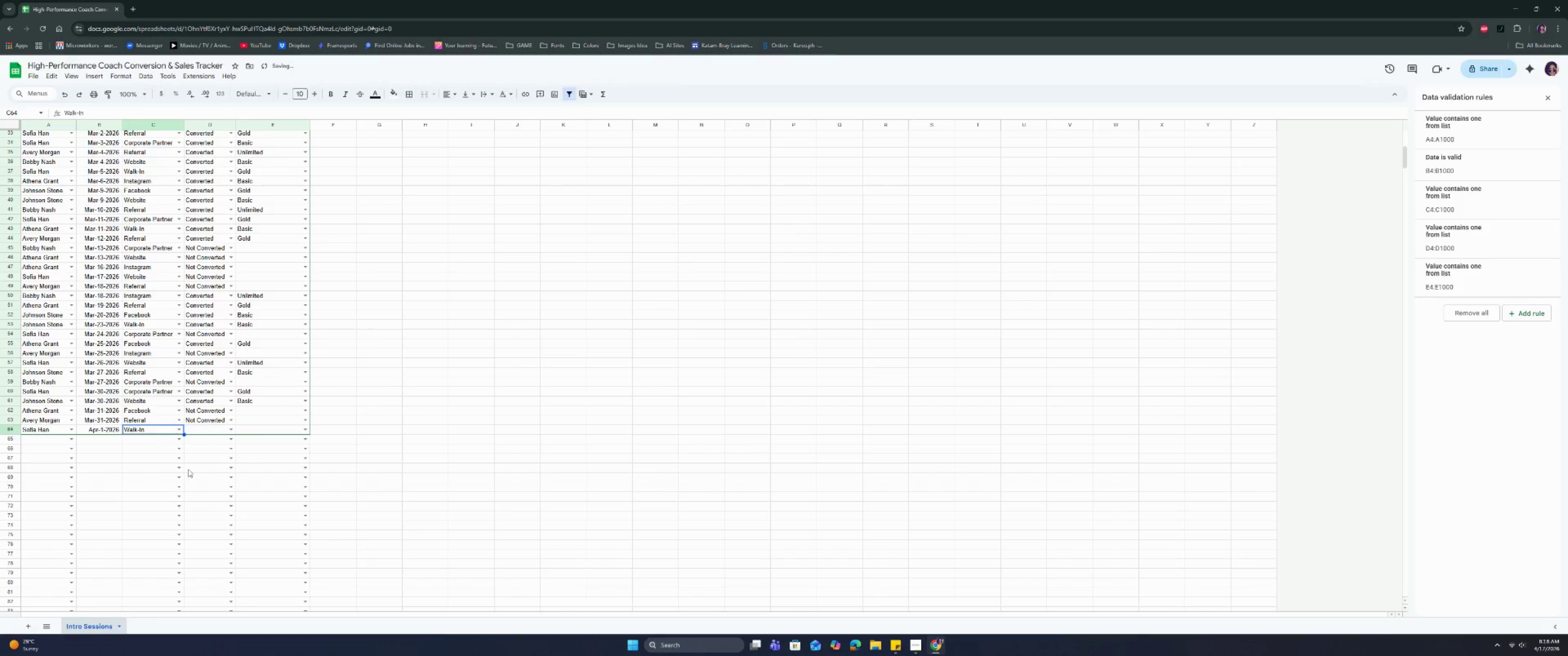 
left_click([233, 433])
 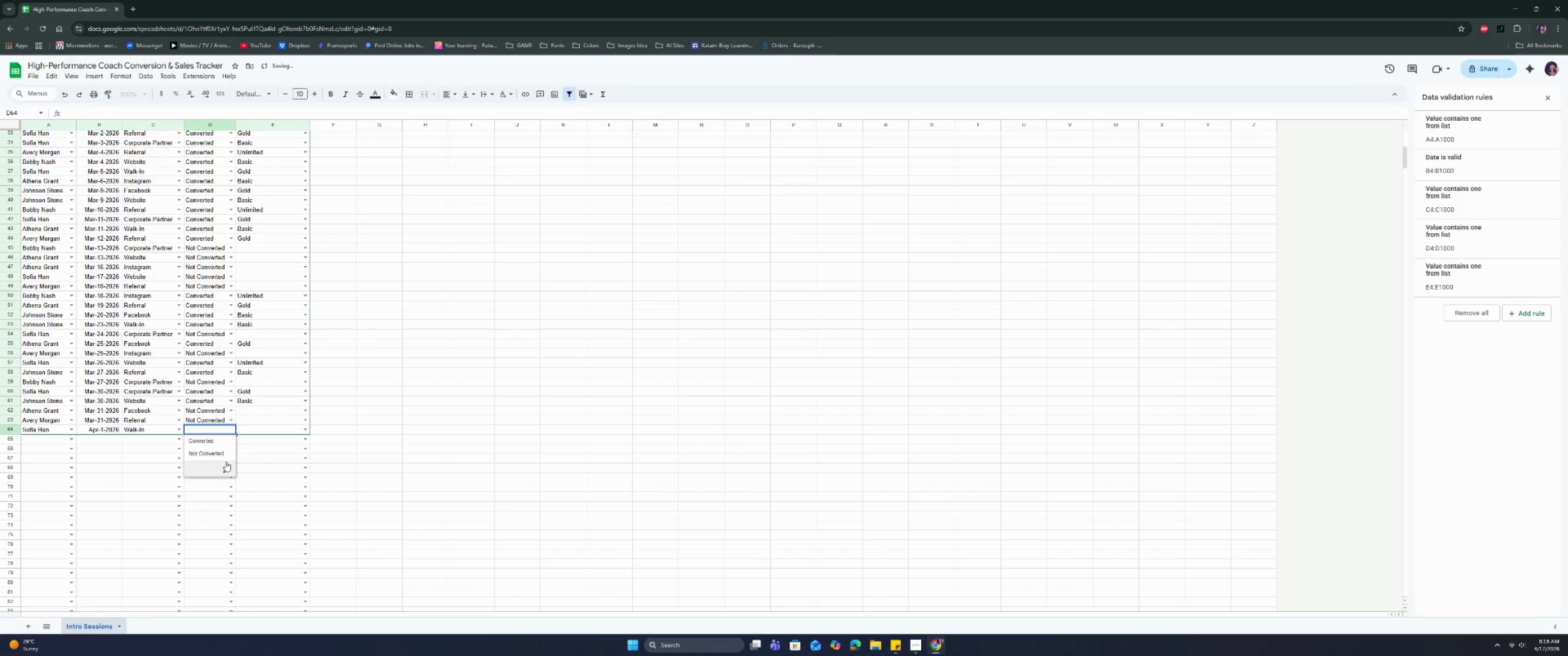 
left_click([226, 445])
 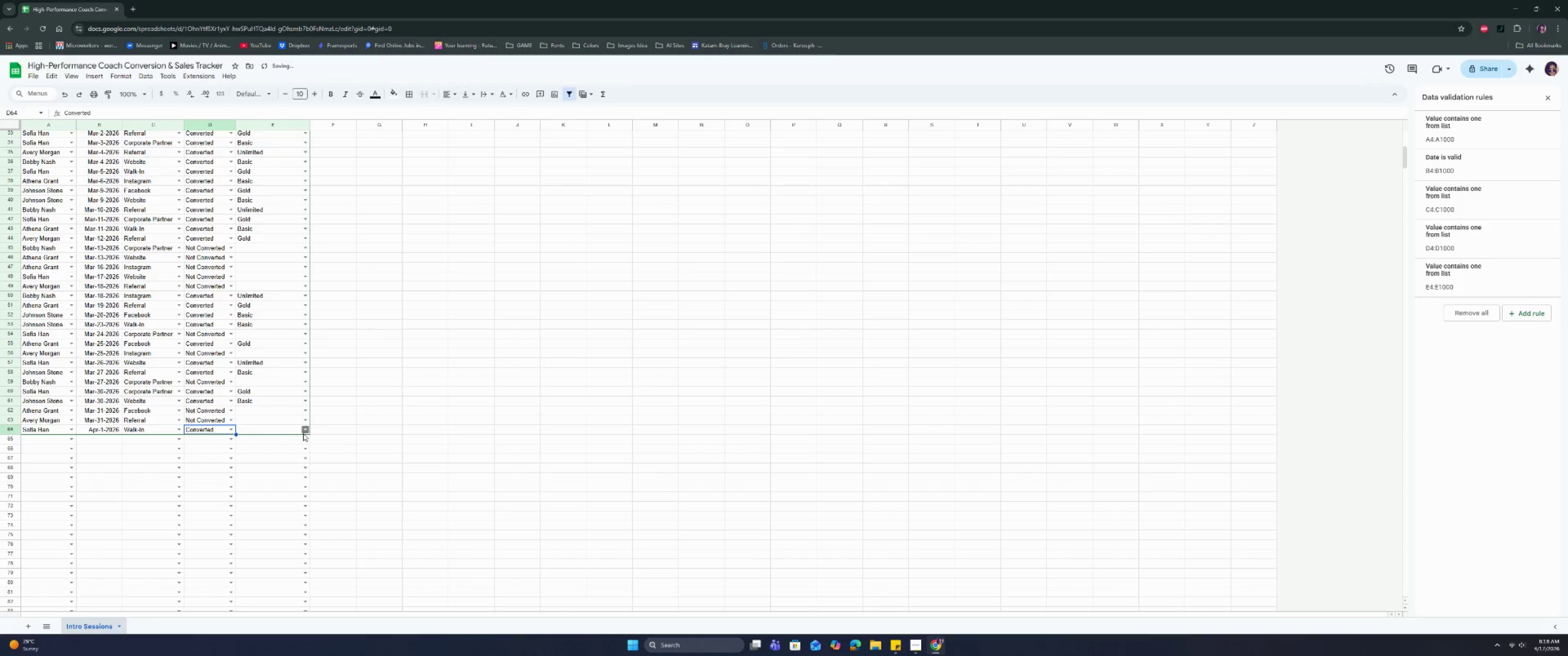 
left_click([304, 433])
 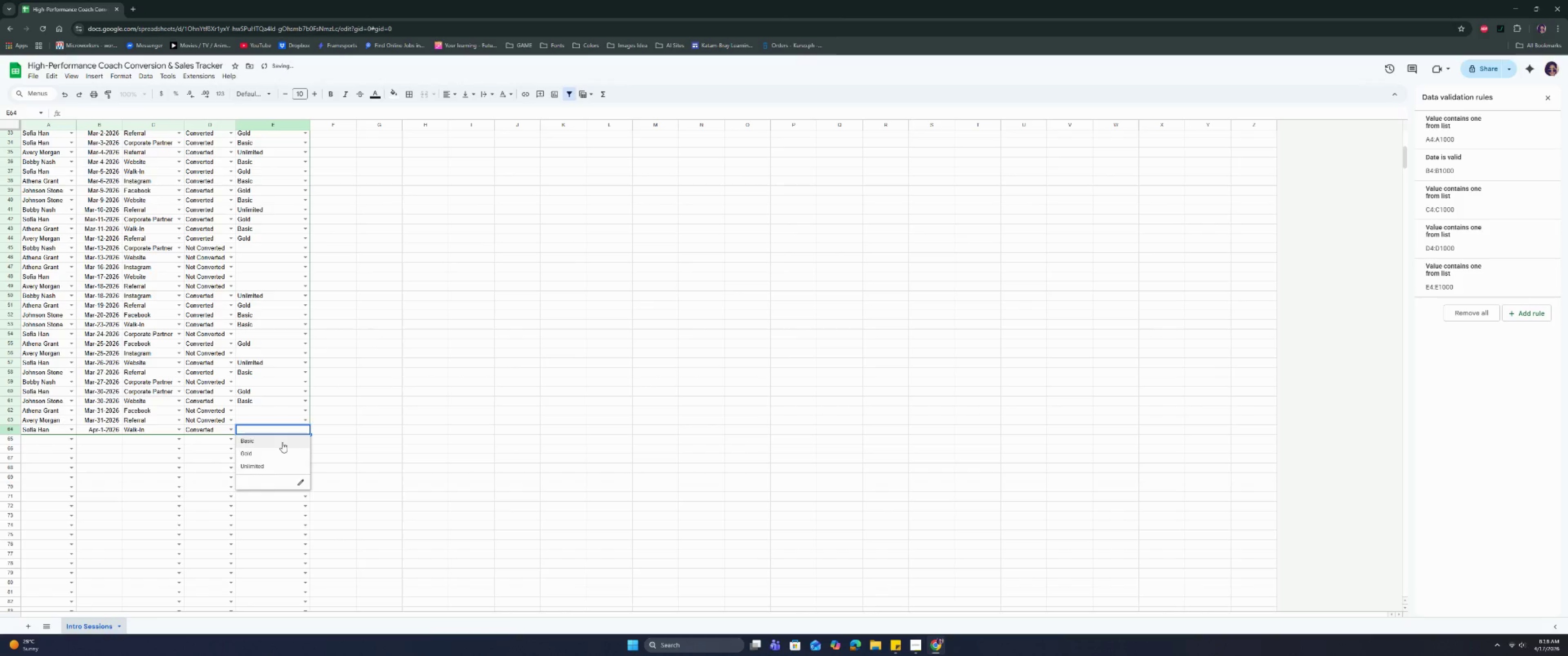 
left_click([282, 441])
 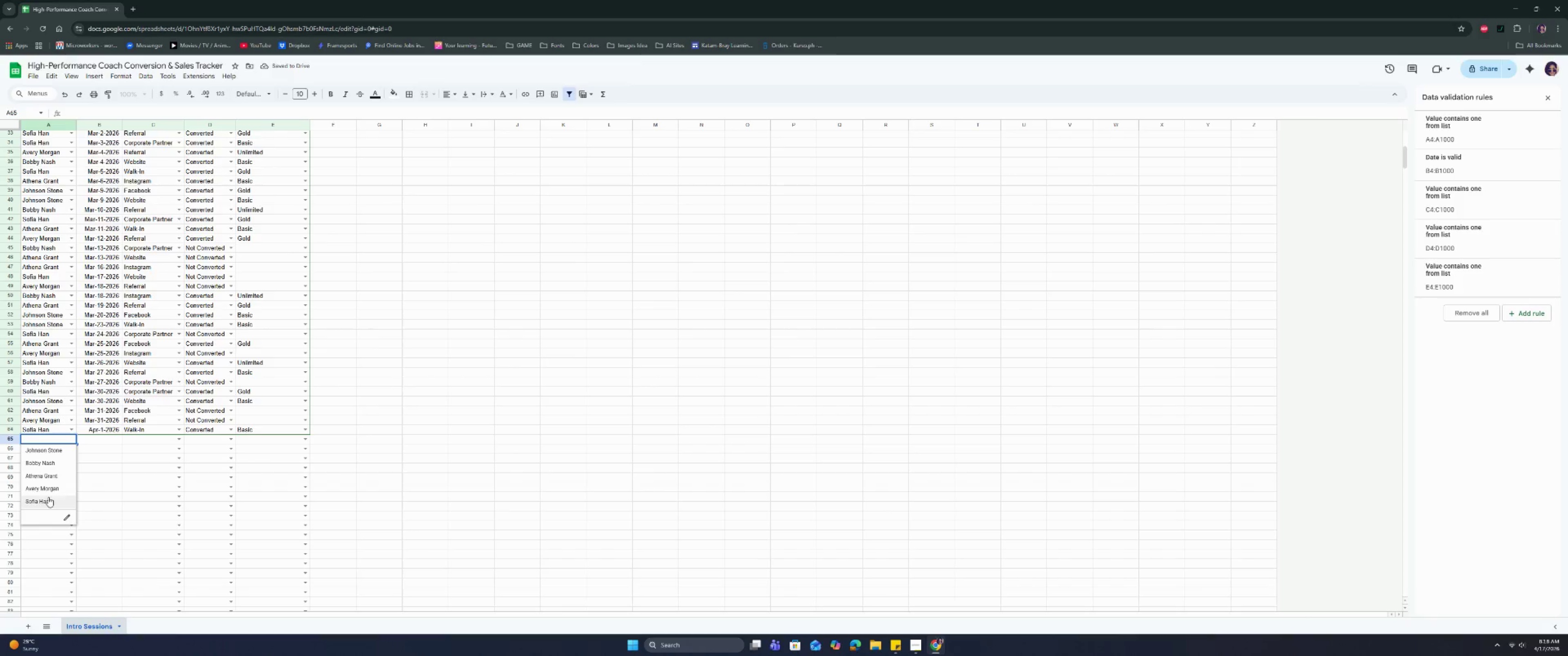 
left_click([48, 456])
 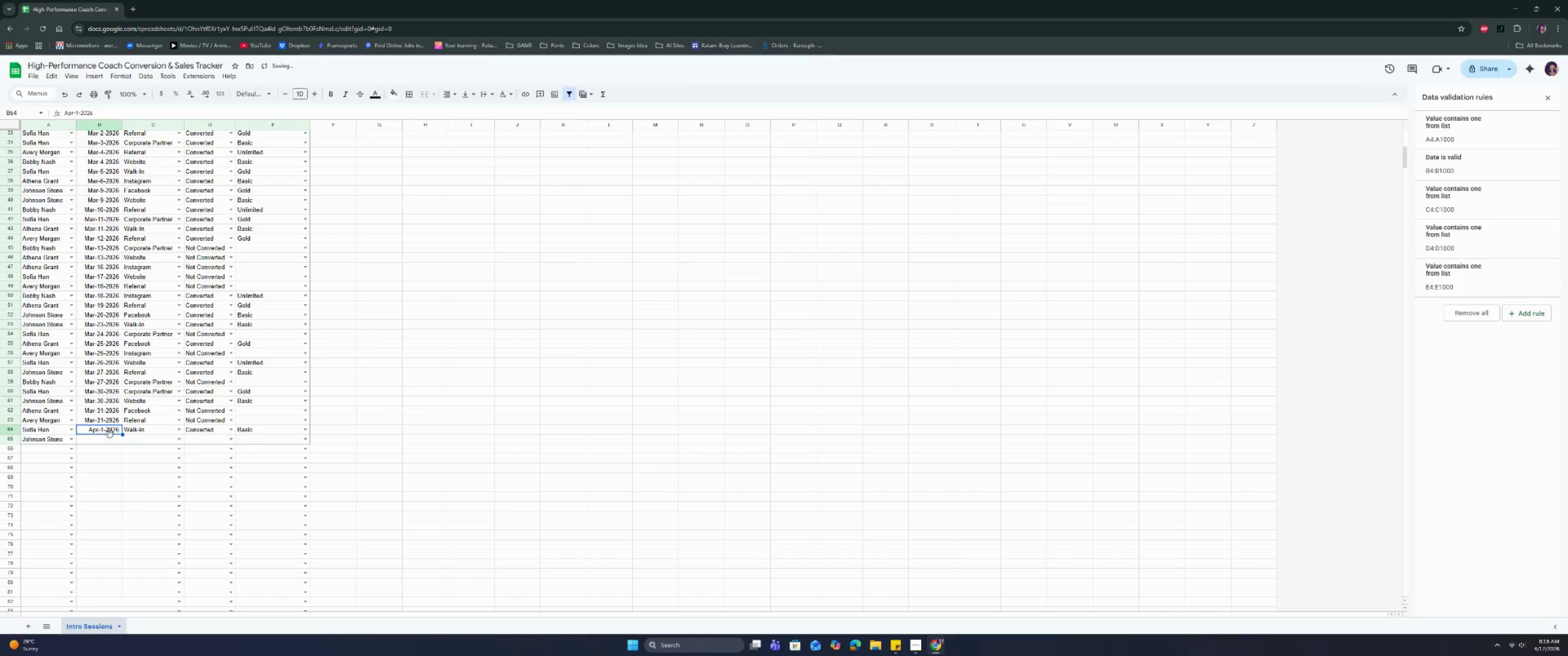 
double_click([109, 438])
 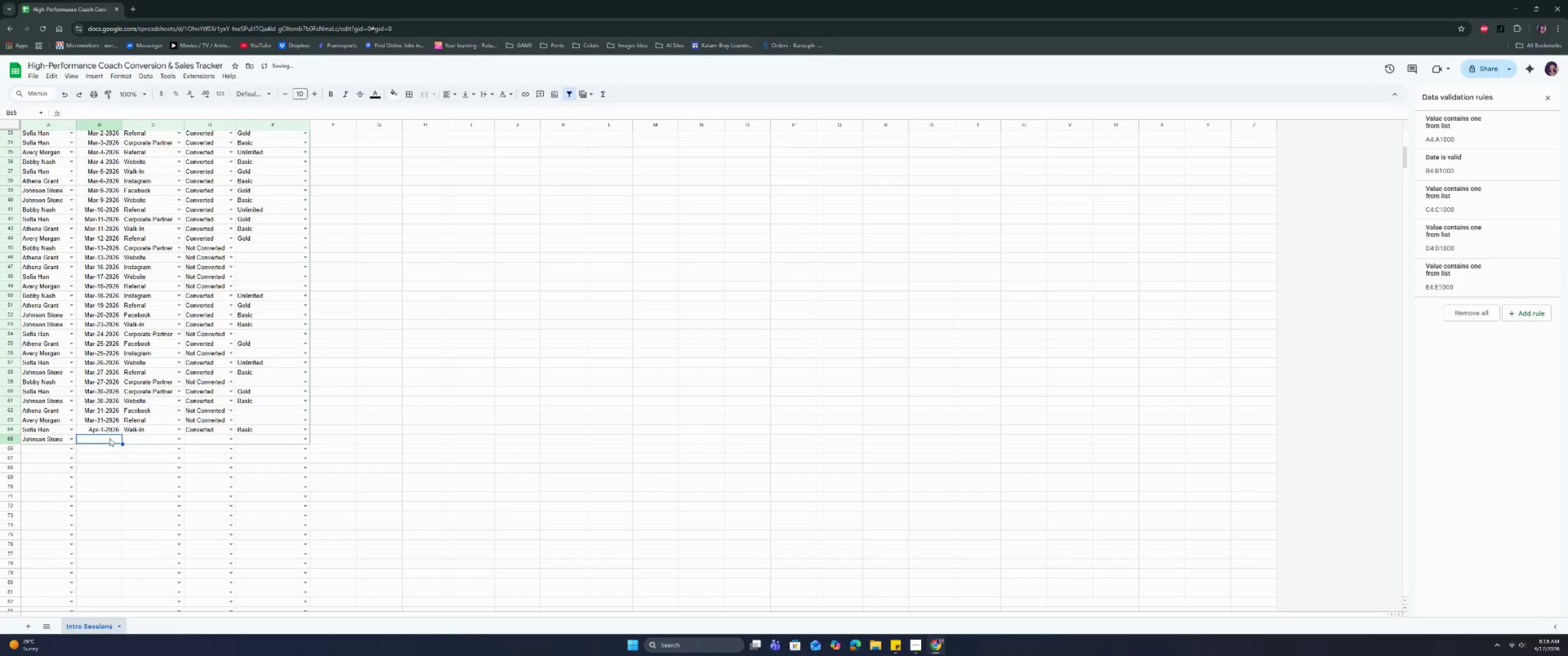 
triple_click([109, 438])
 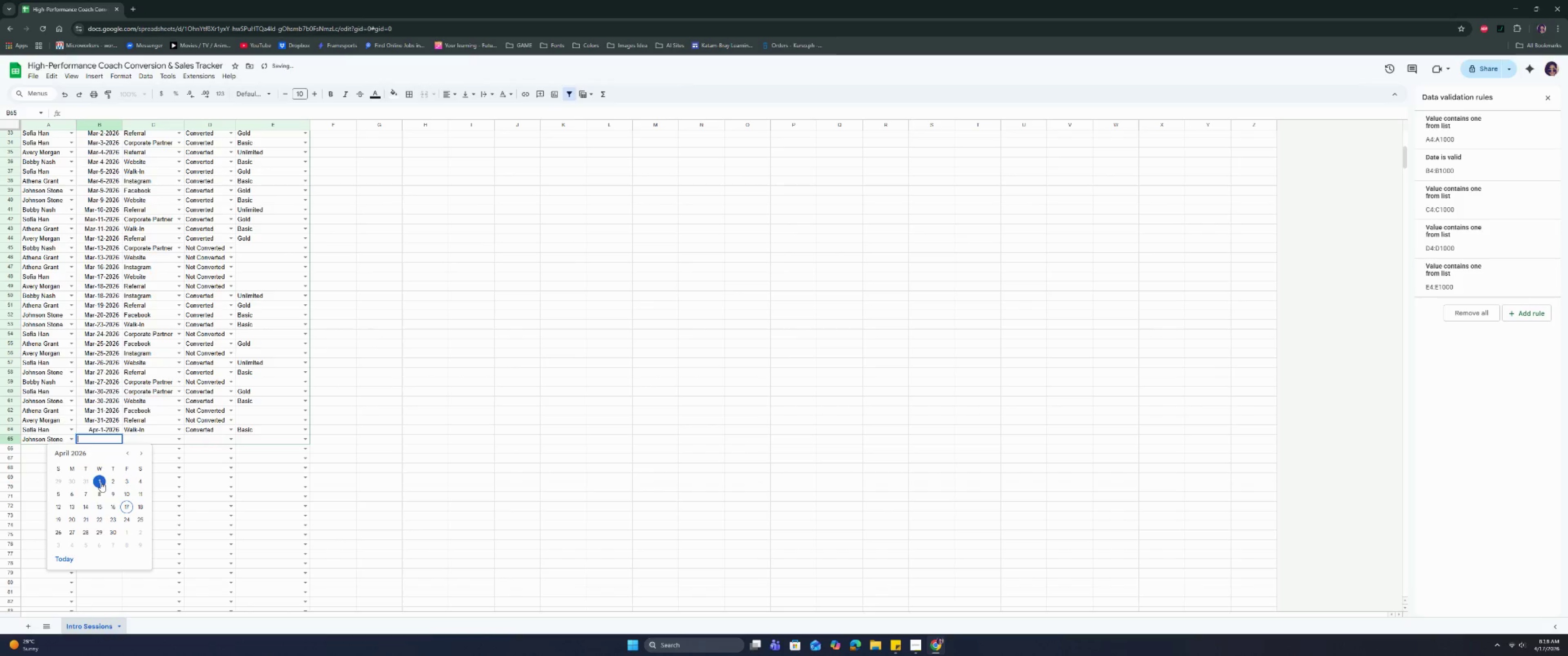 
left_click([101, 483])
 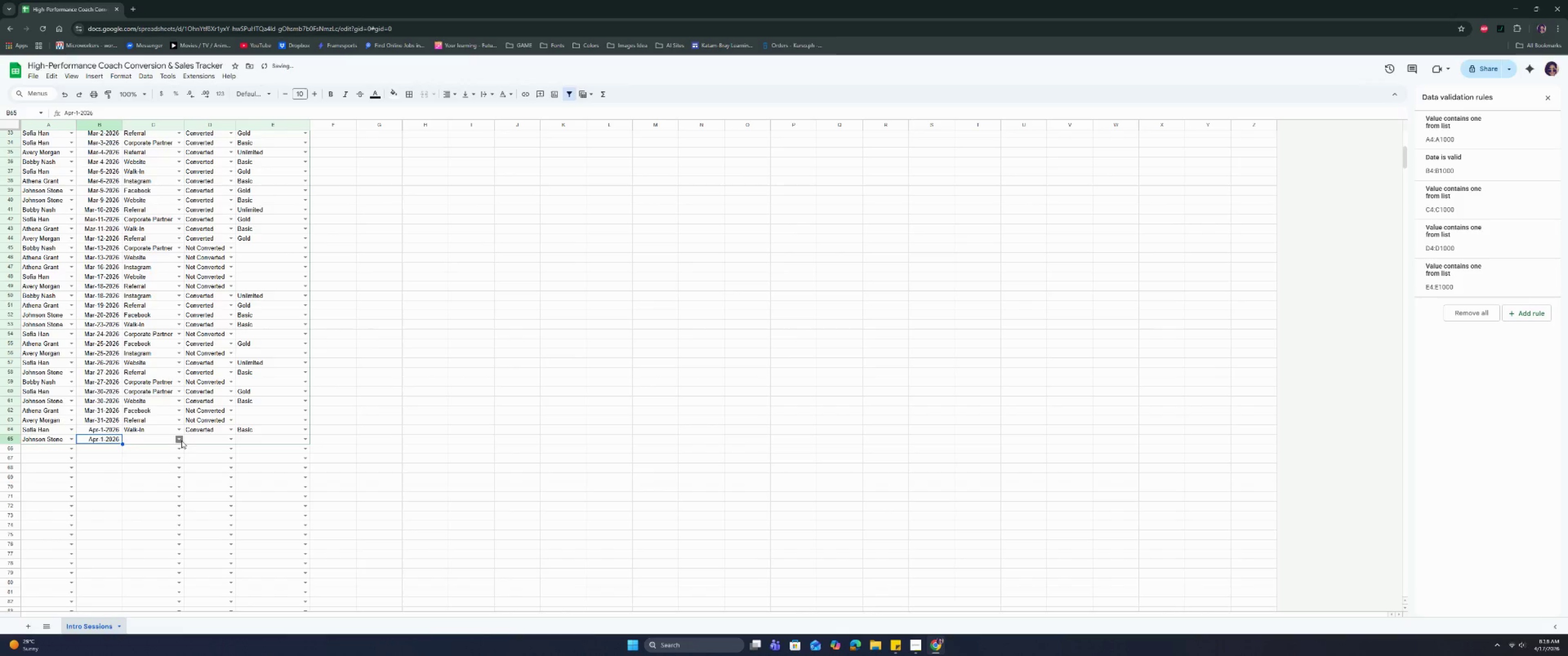 
left_click([182, 441])
 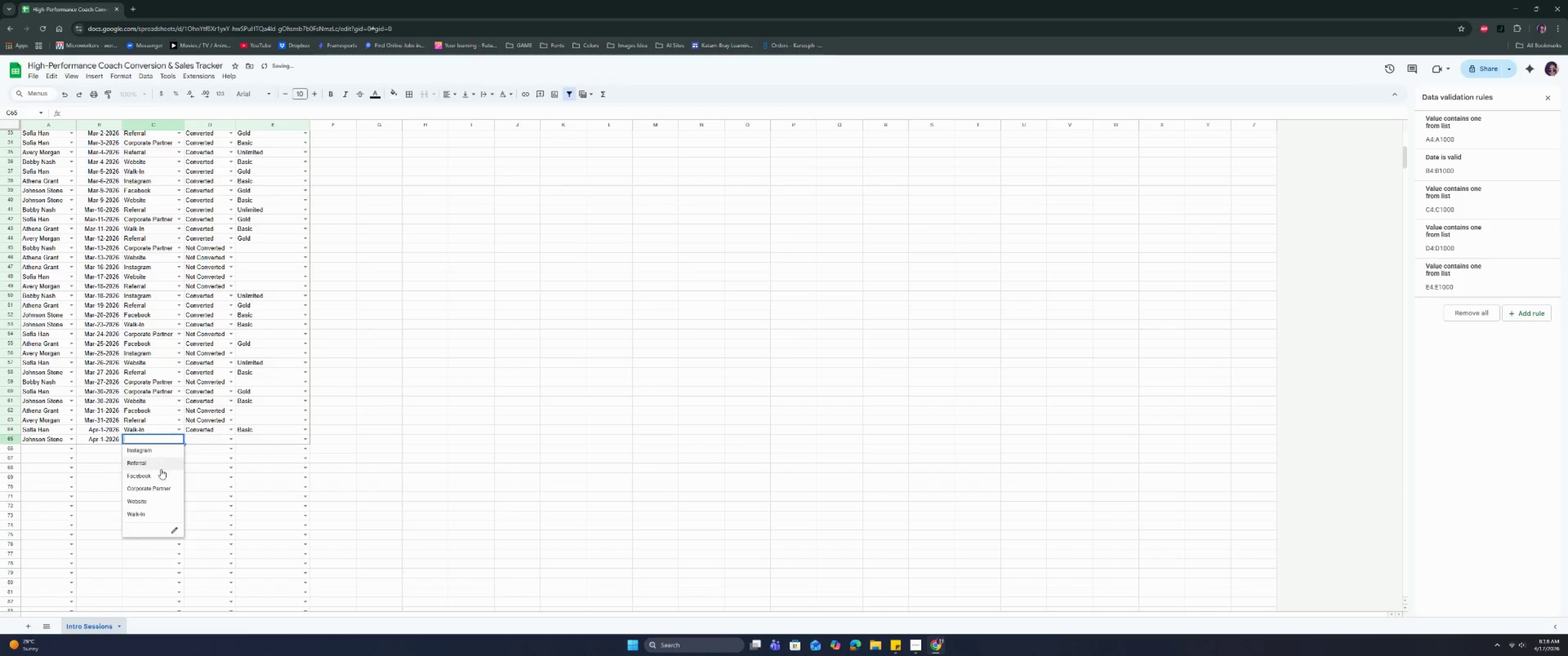 
left_click([160, 466])
 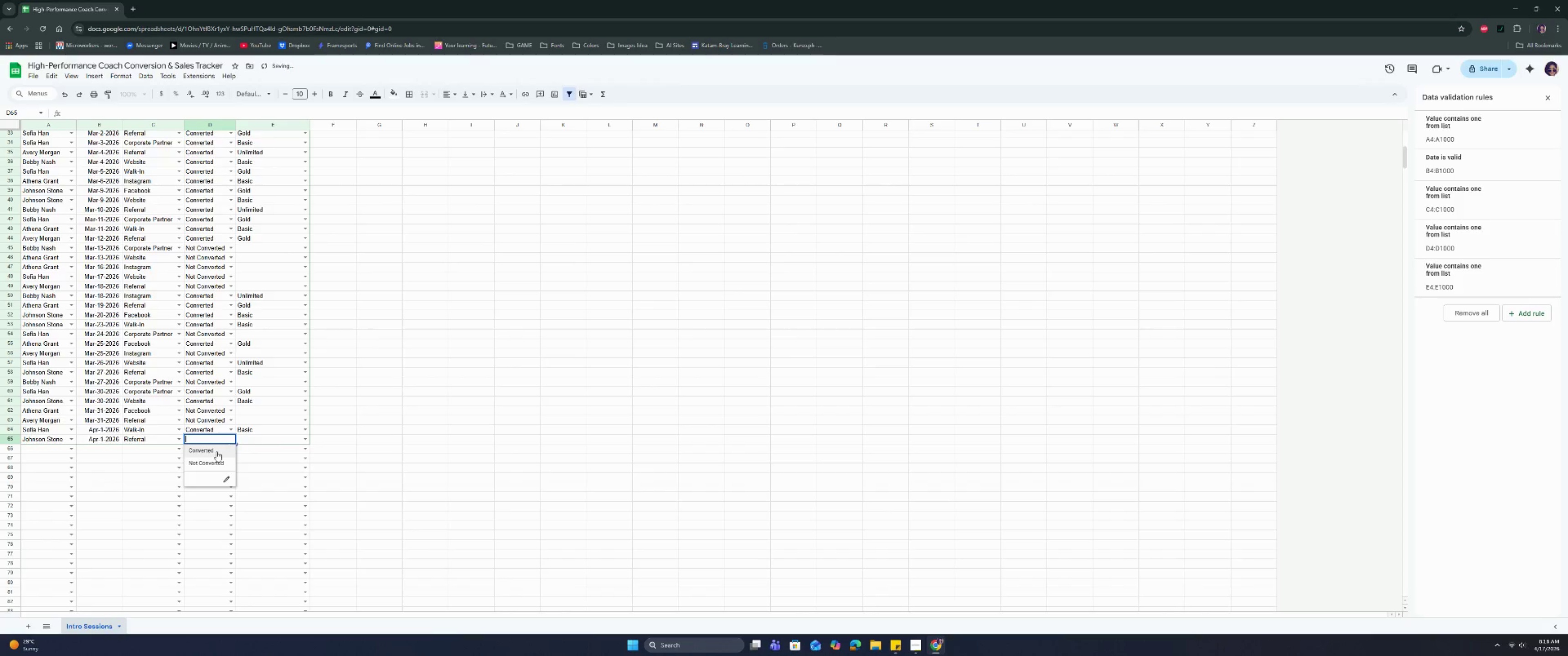 
left_click([204, 464])
 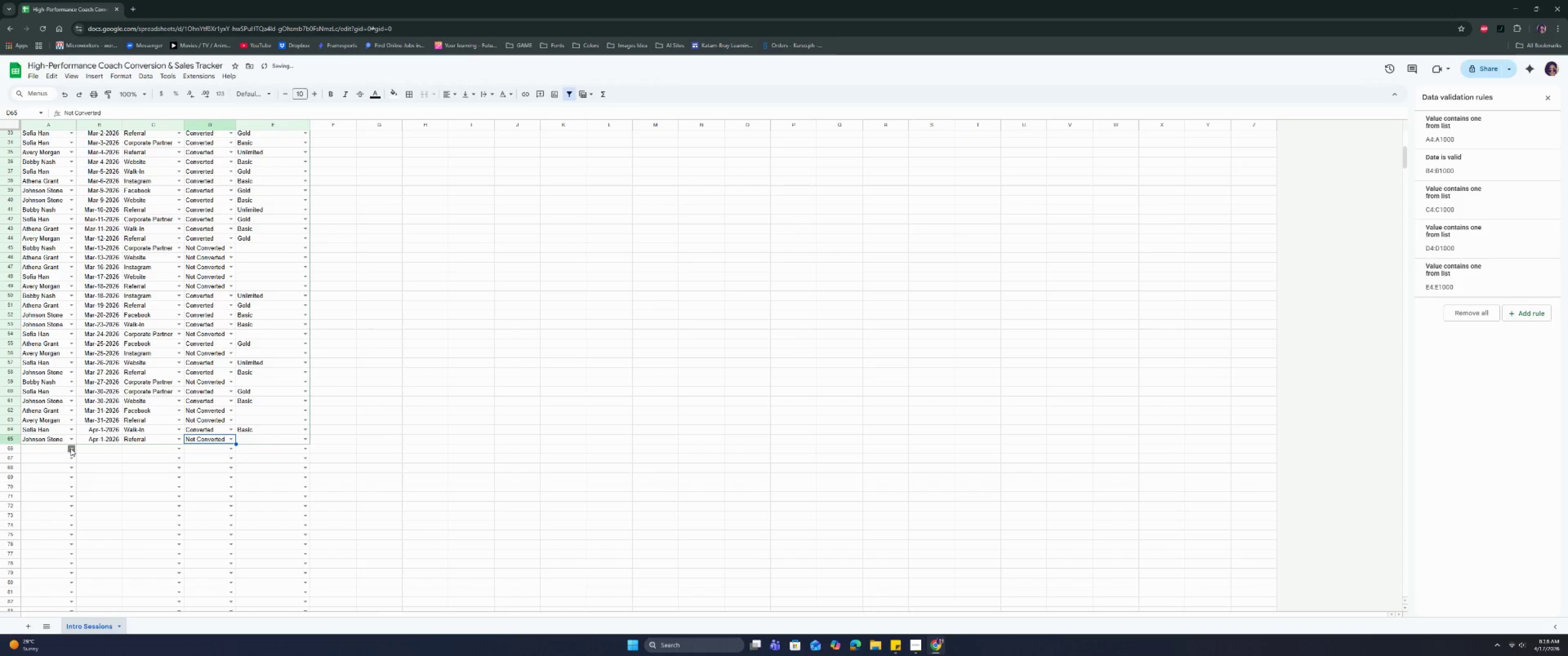 
left_click([71, 448])
 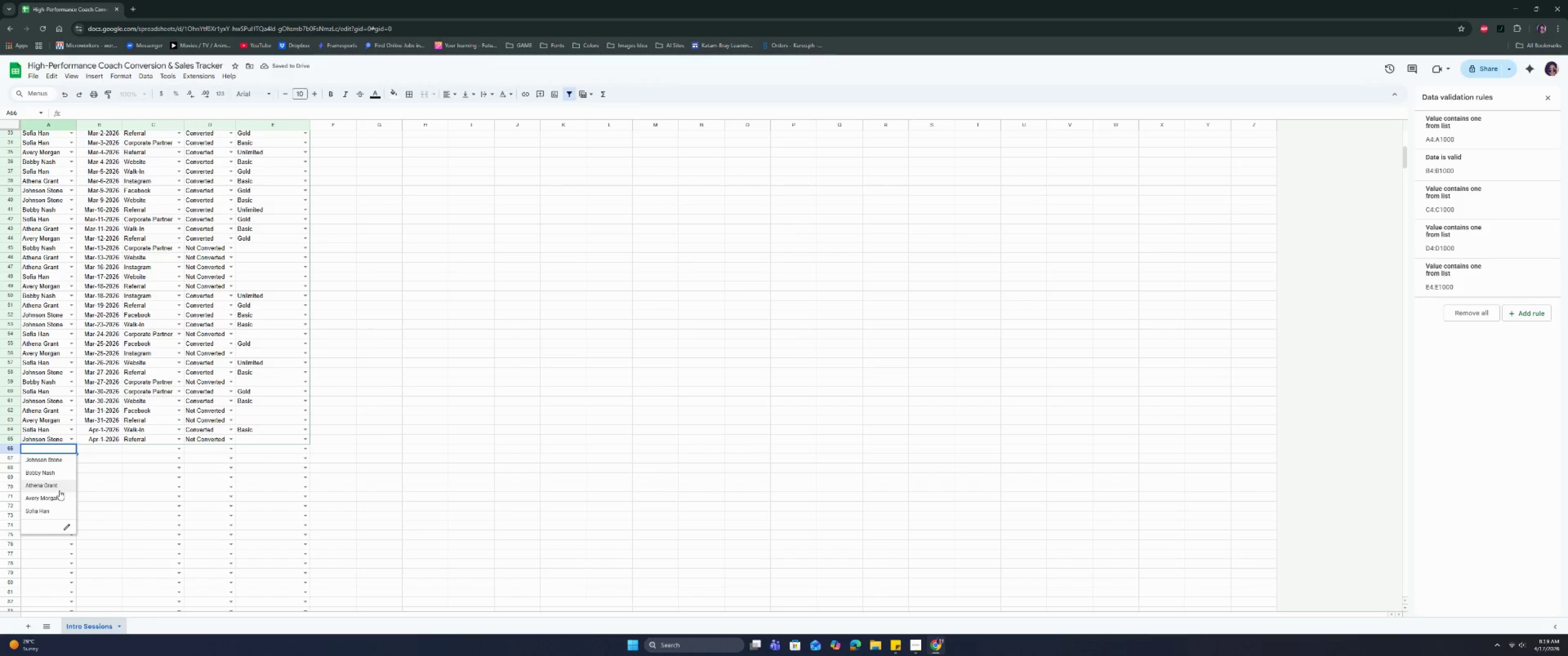 
left_click([59, 491])
 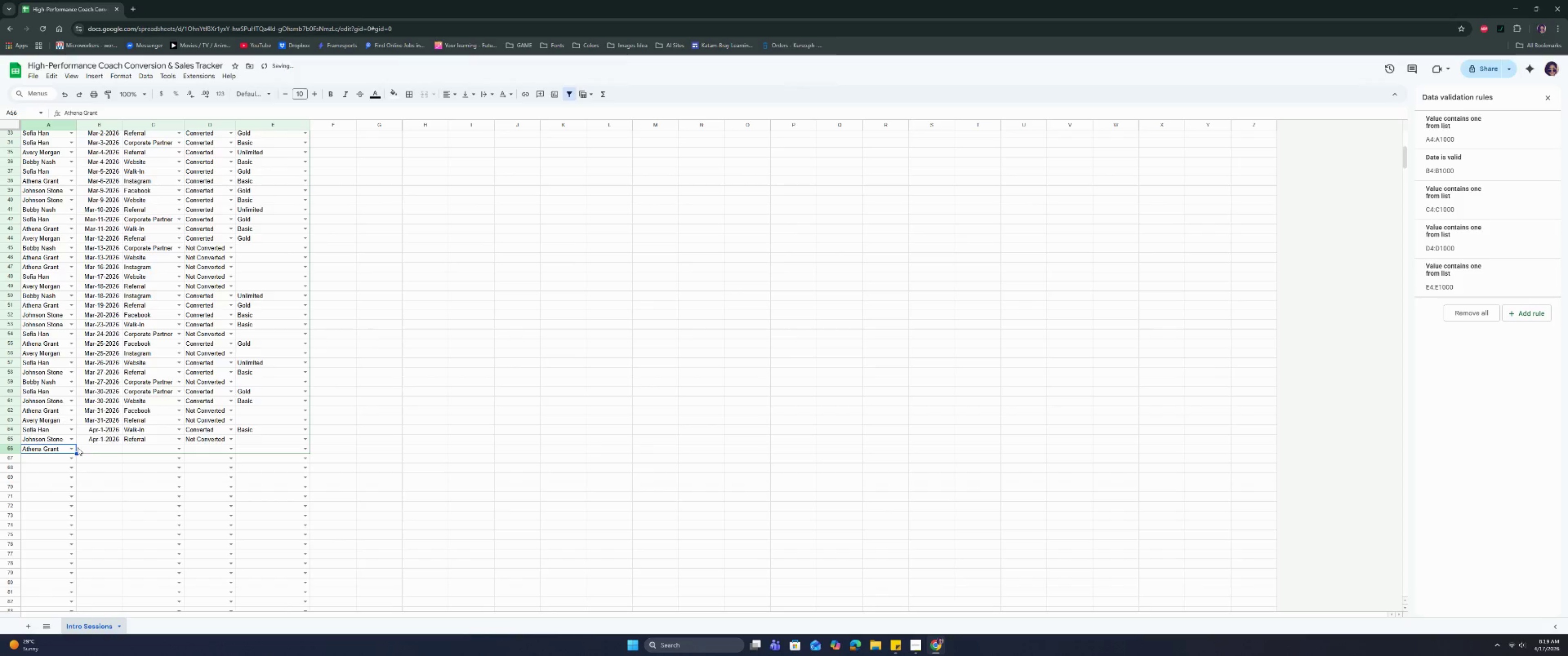 
left_click([69, 450])
 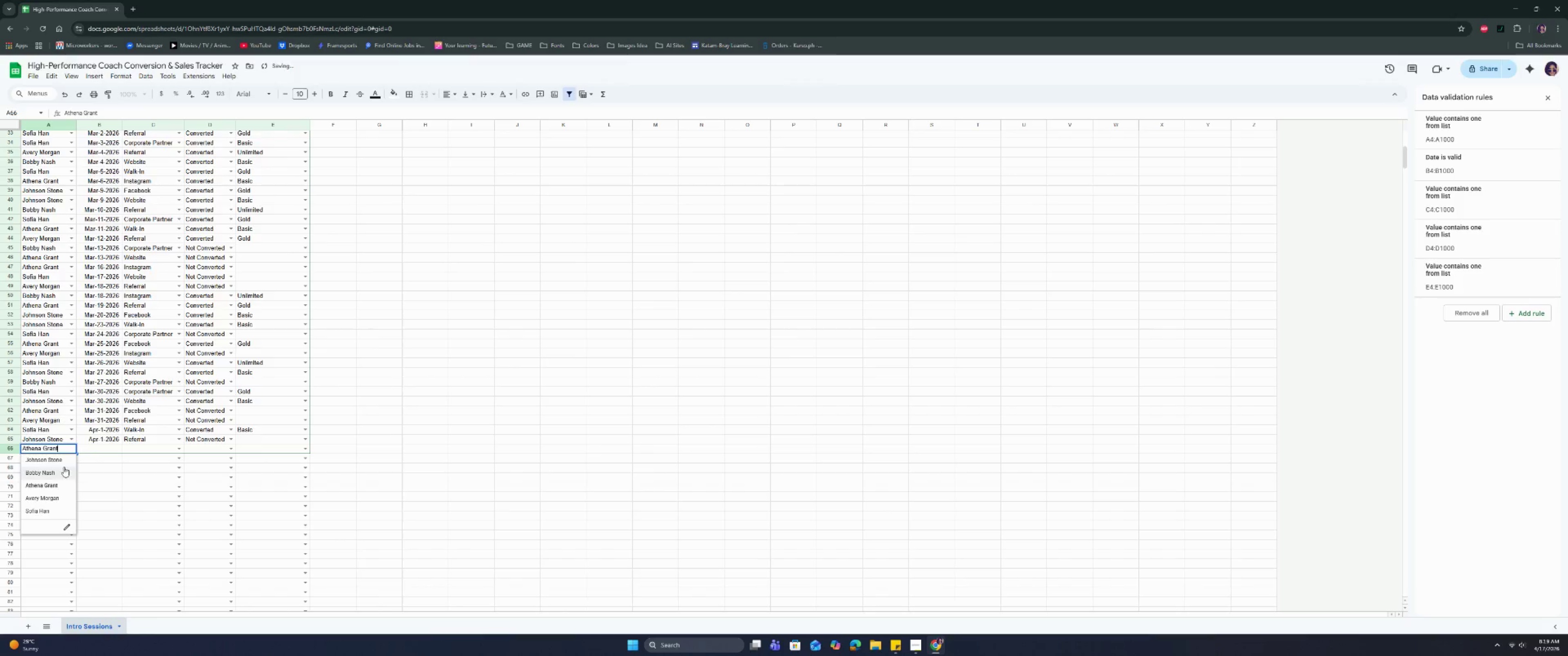 
left_click([63, 461])
 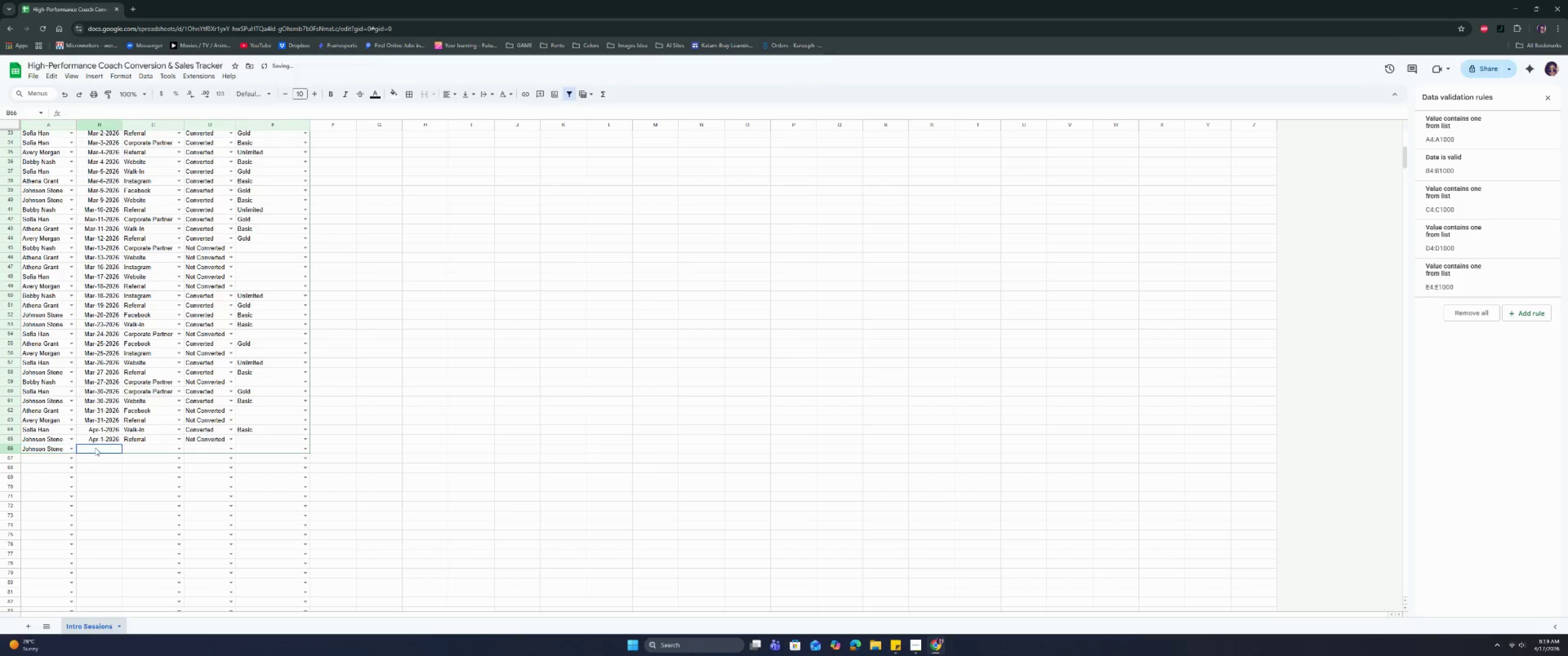 
double_click([95, 448])
 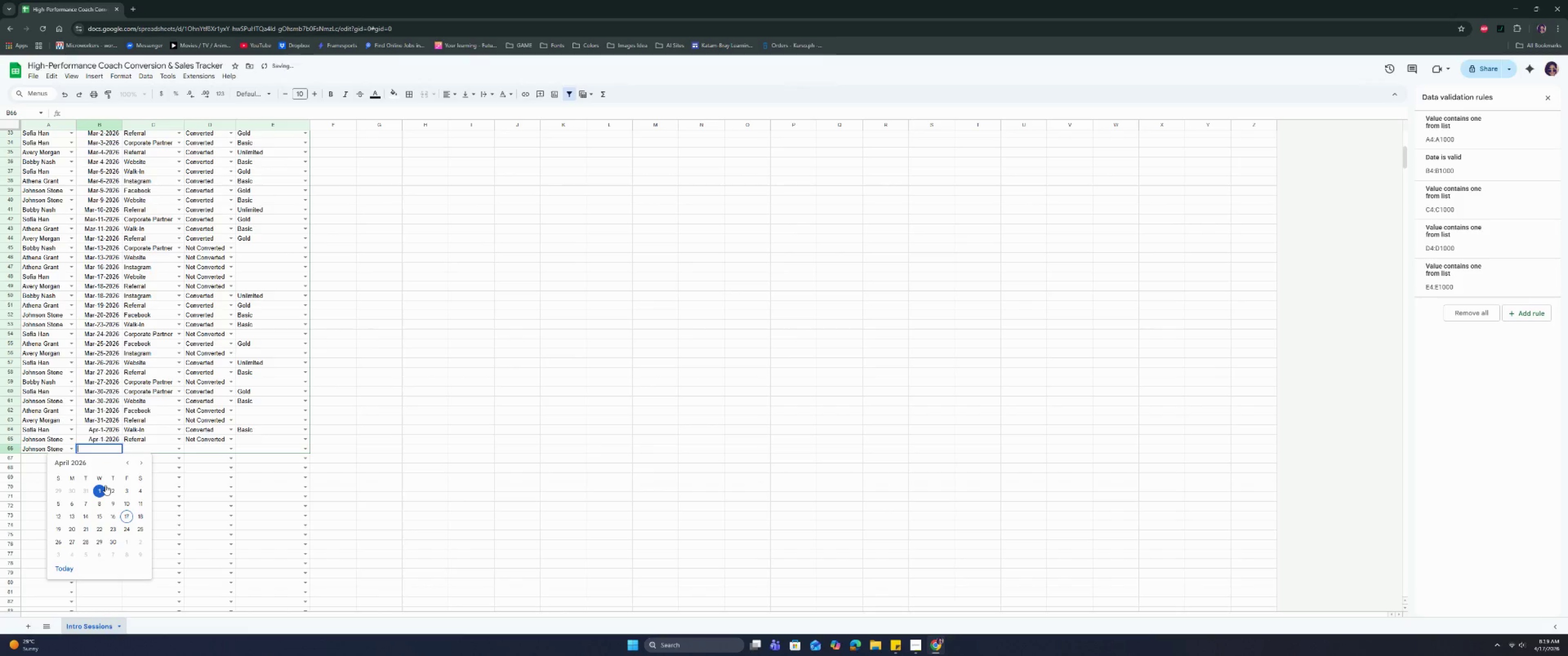 
left_click([103, 487])
 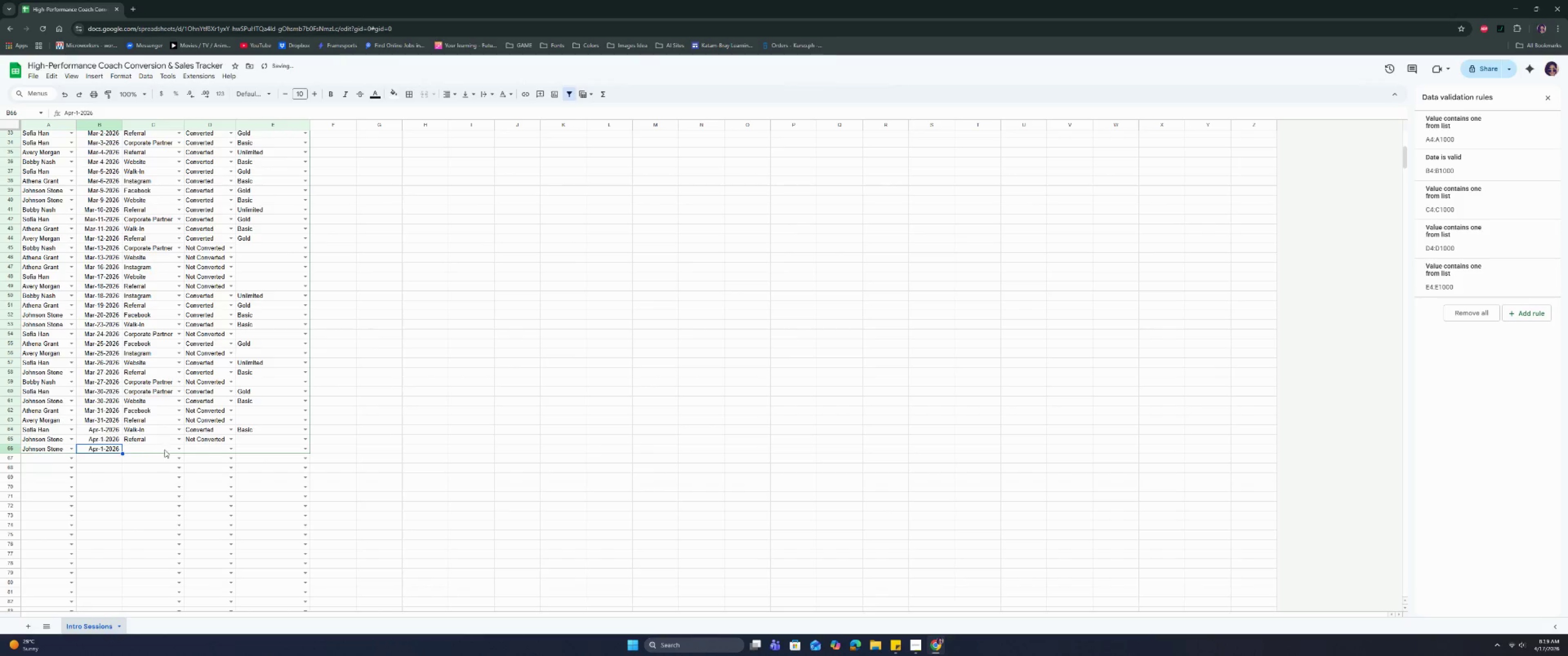 
left_click([172, 452])
 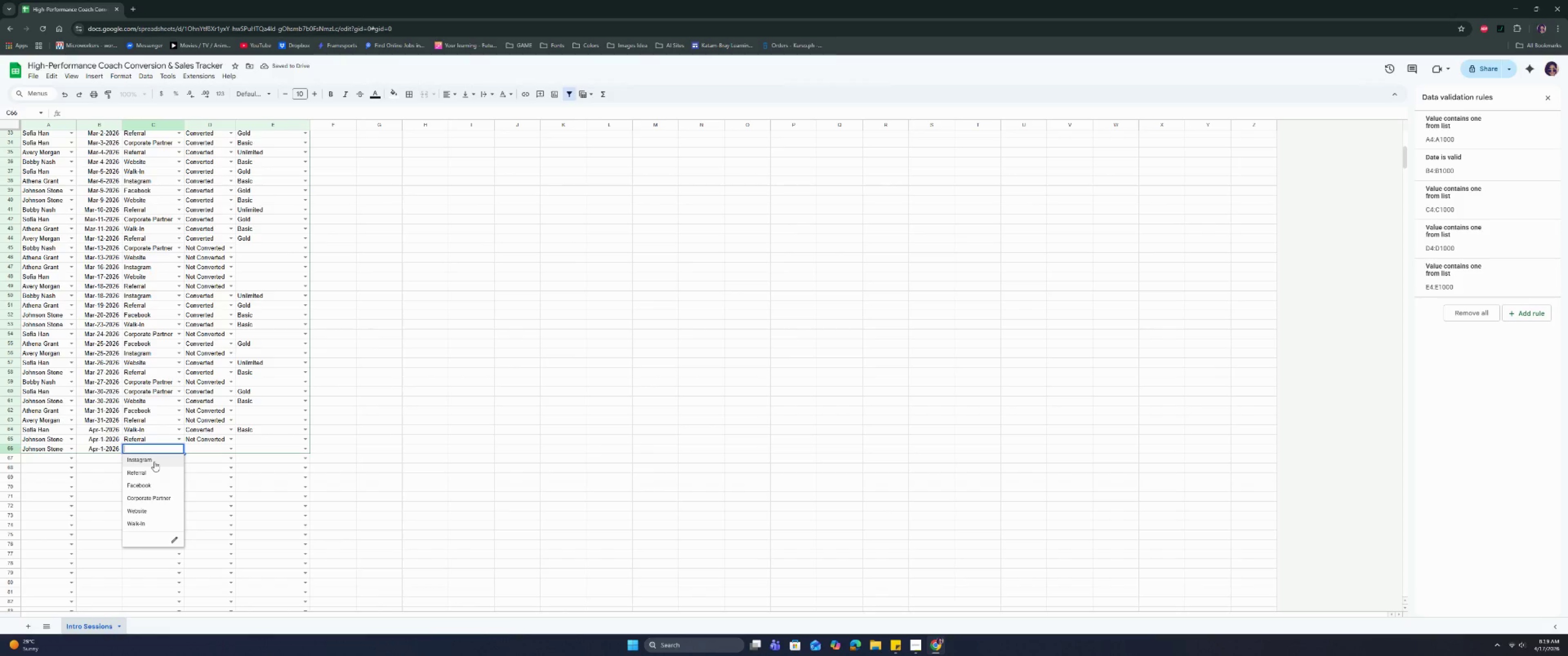 
left_click([154, 461])
 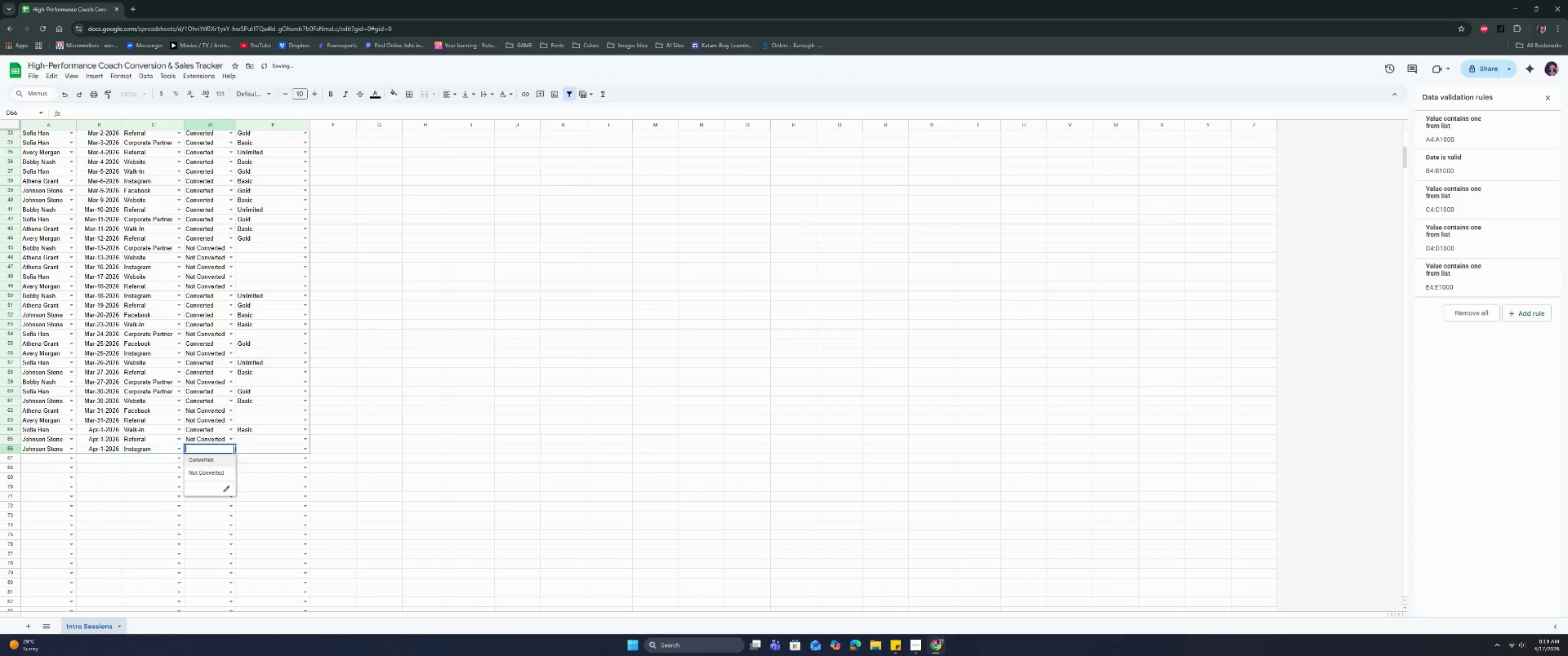 
double_click([211, 472])
 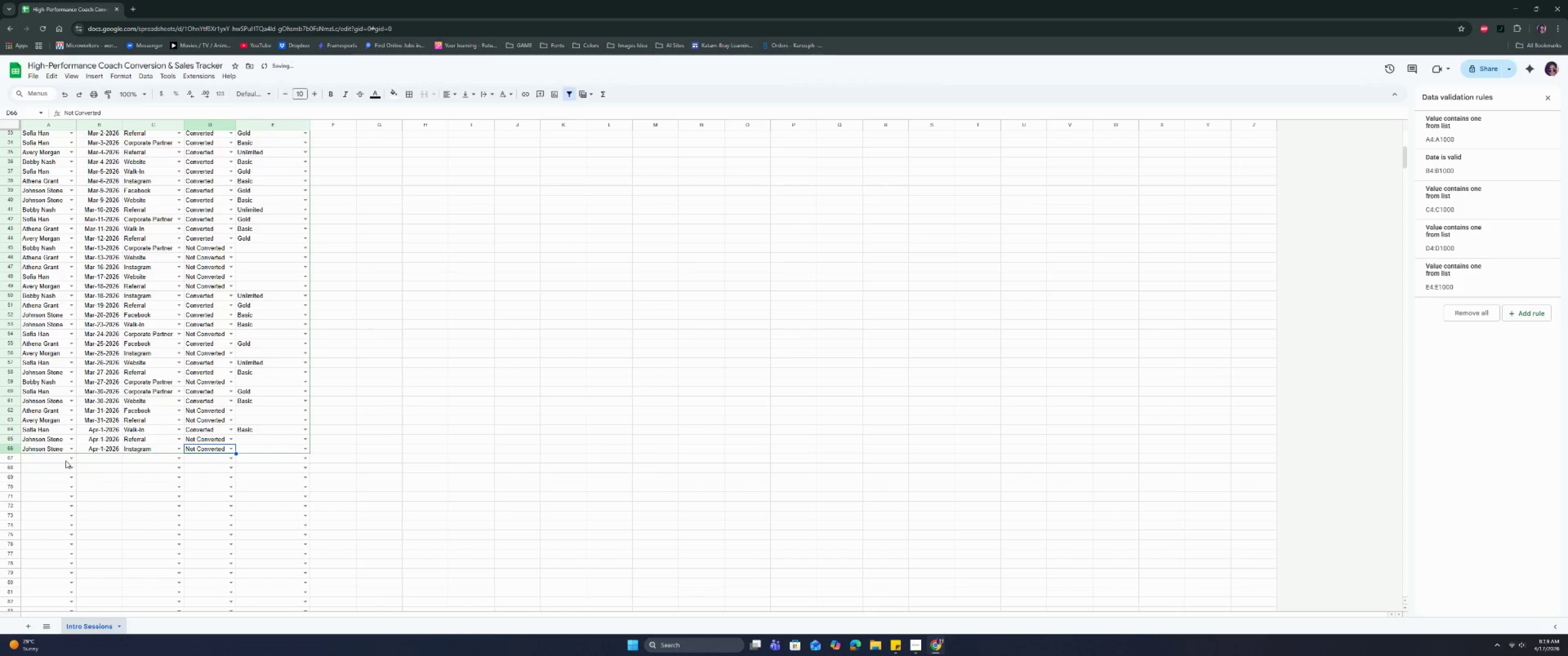 
left_click([72, 460])
 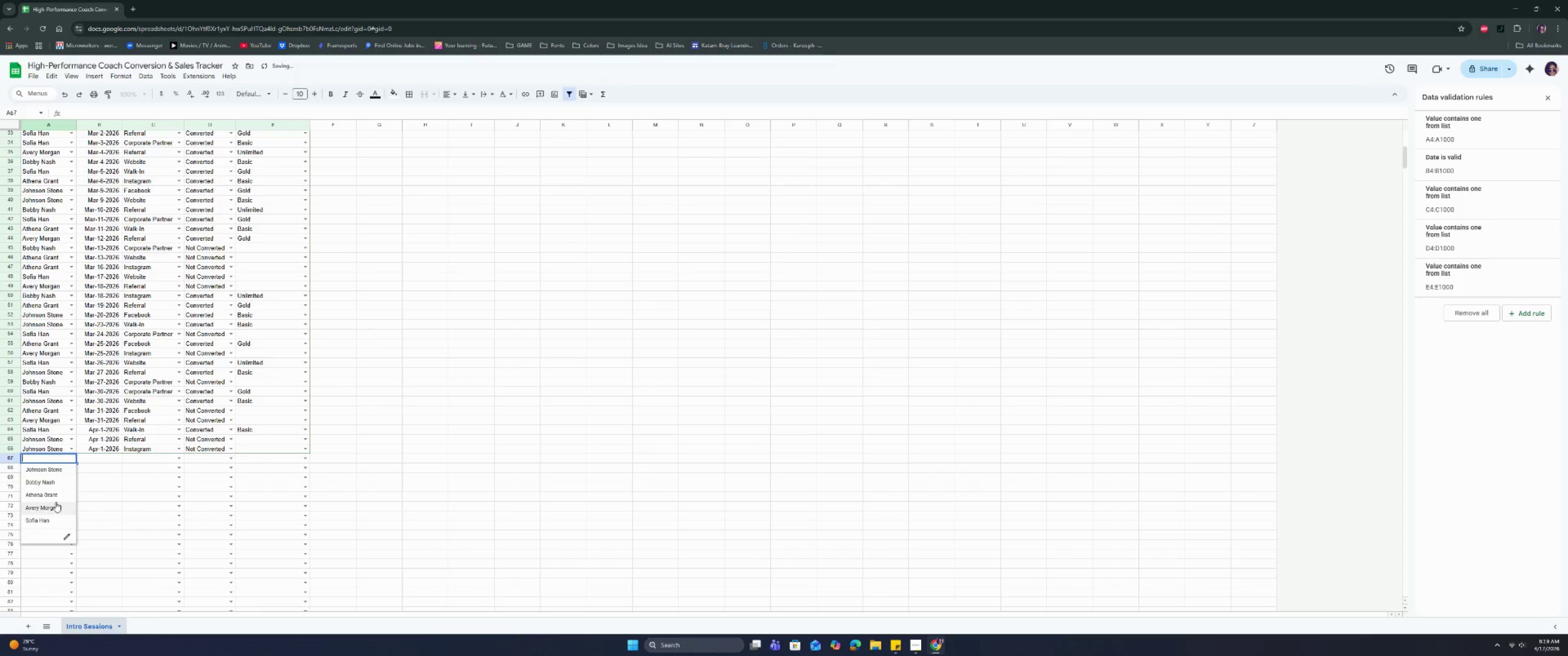 
left_click([56, 502])
 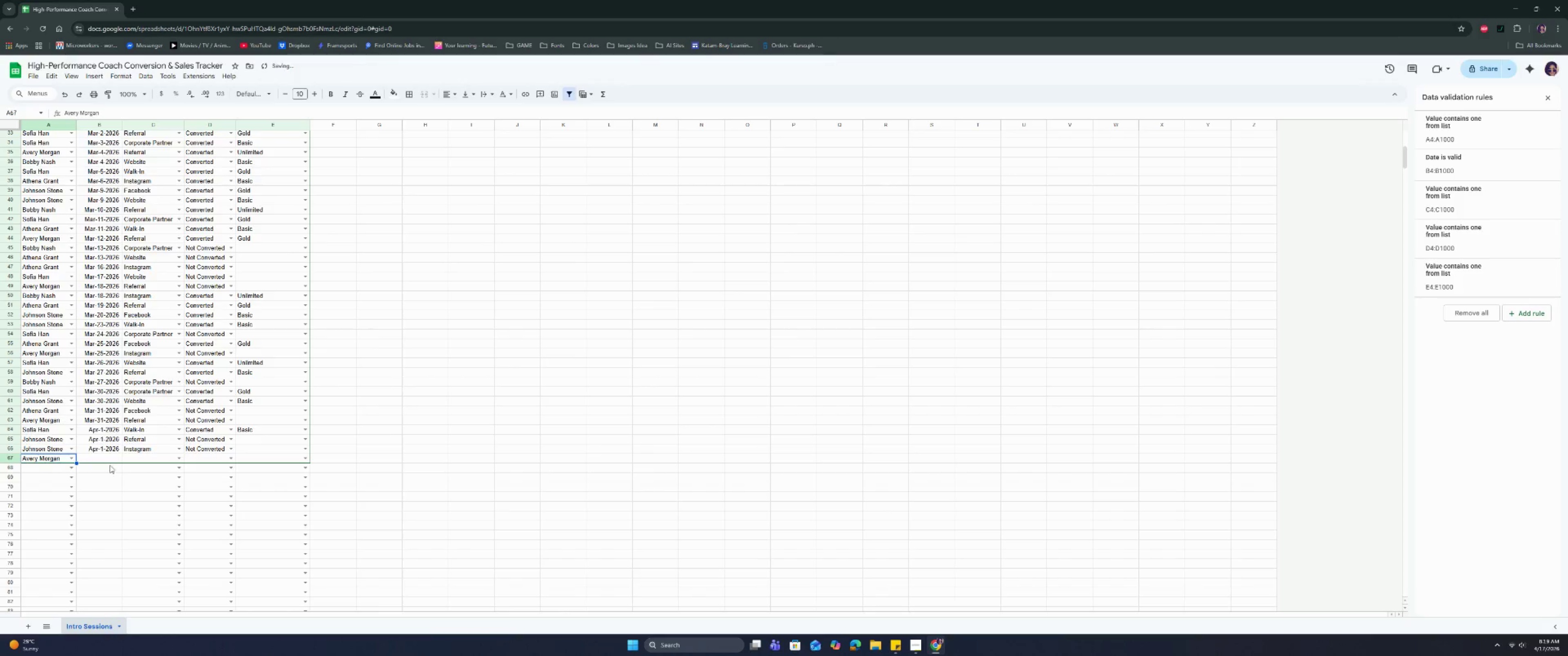 
left_click([112, 461])
 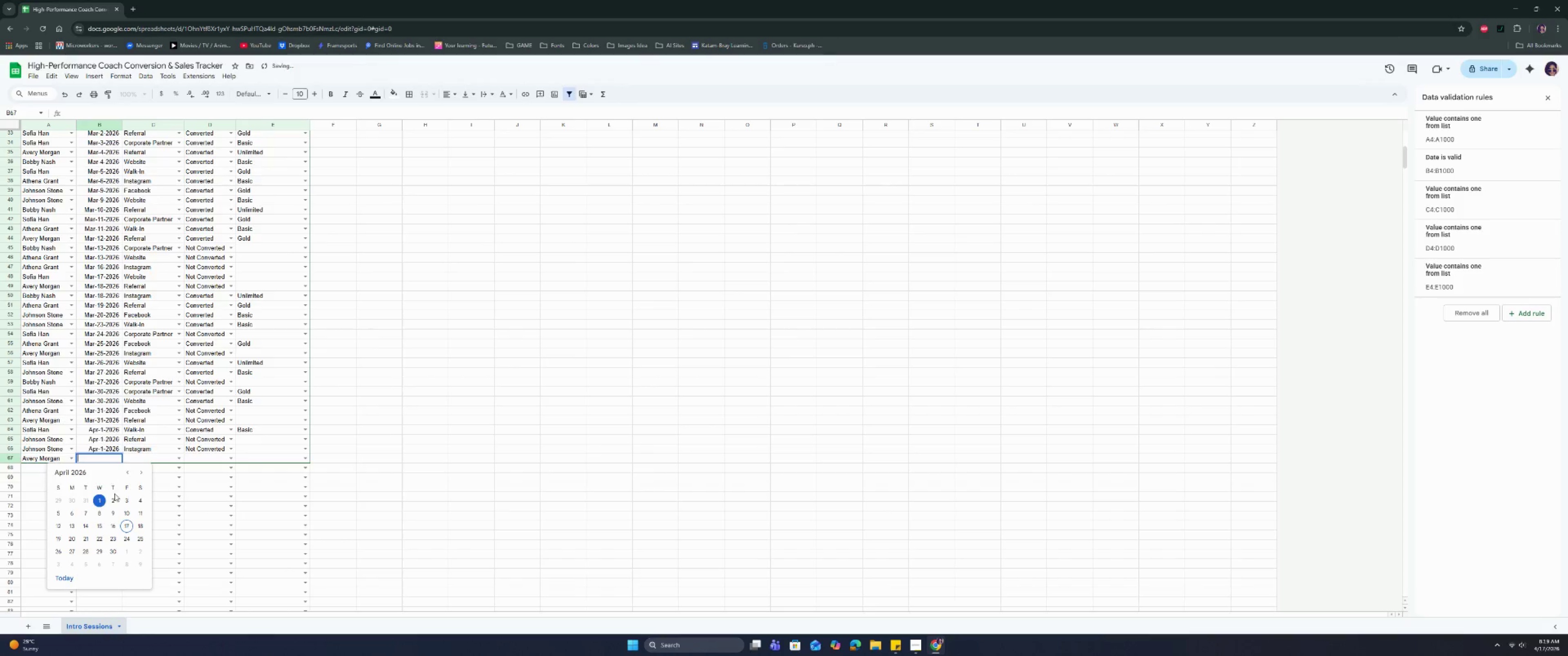 
left_click([114, 497])
 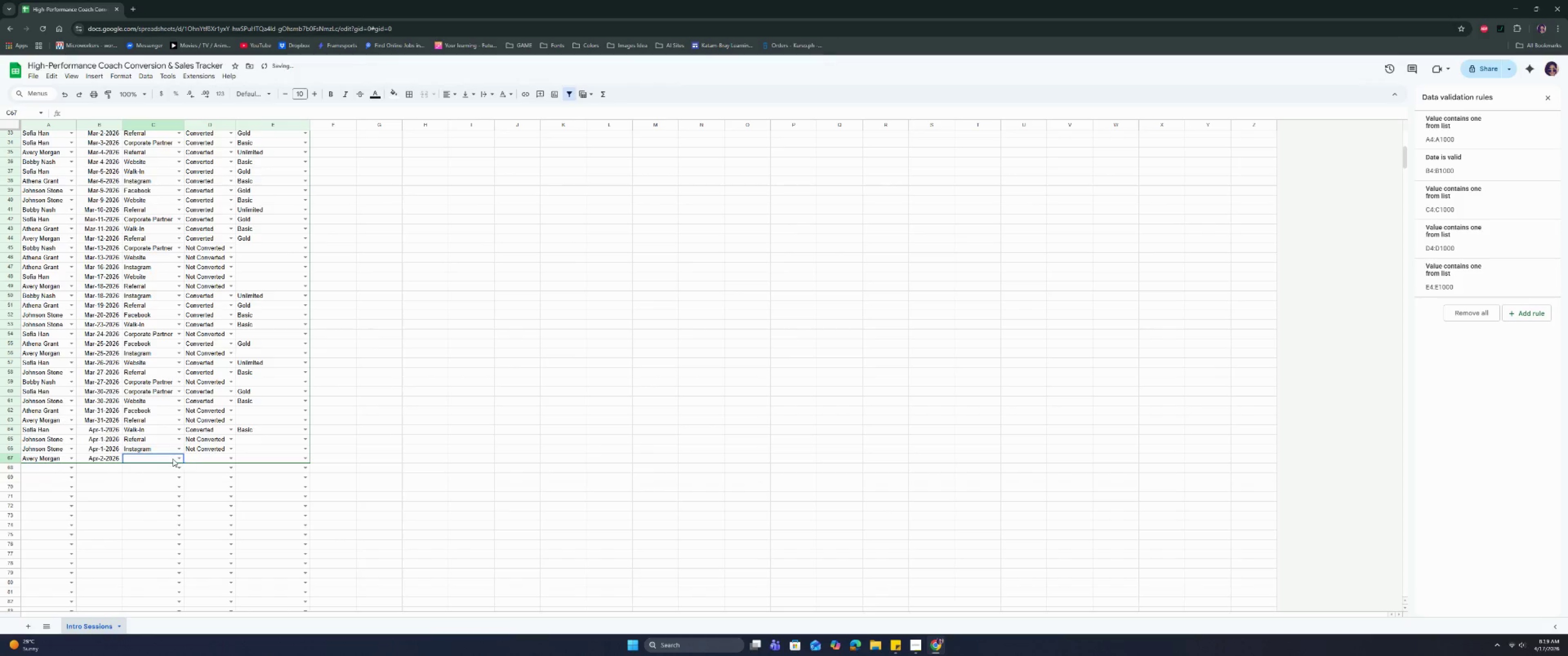 
triple_click([176, 458])
 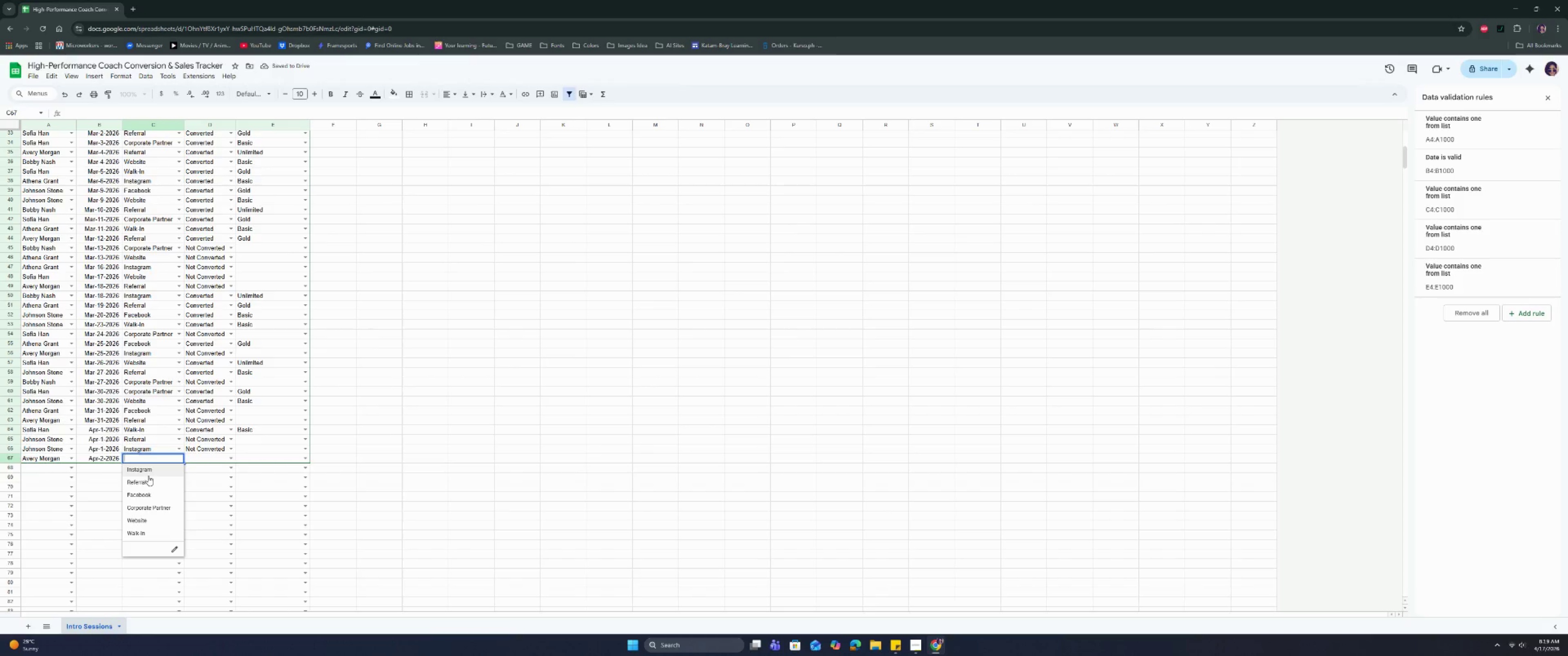 
left_click([144, 503])
 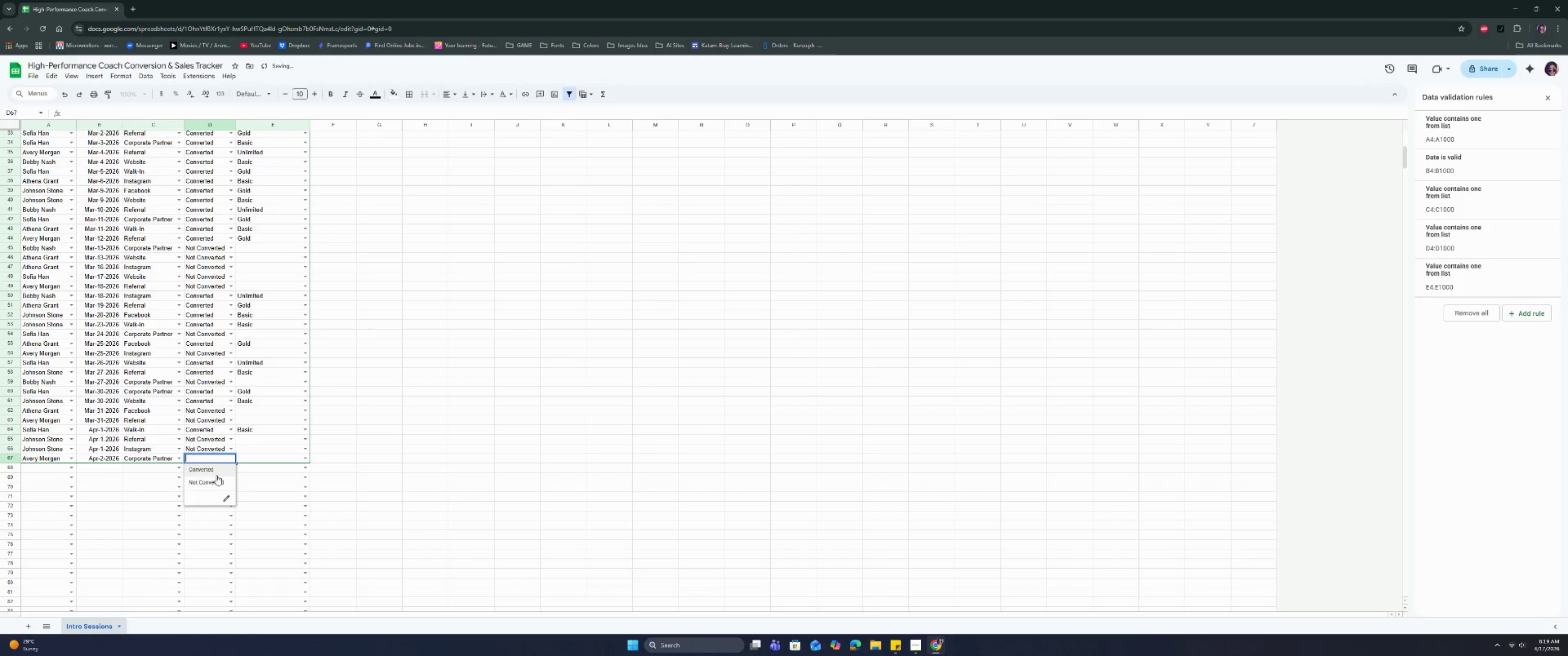 
left_click([218, 472])
 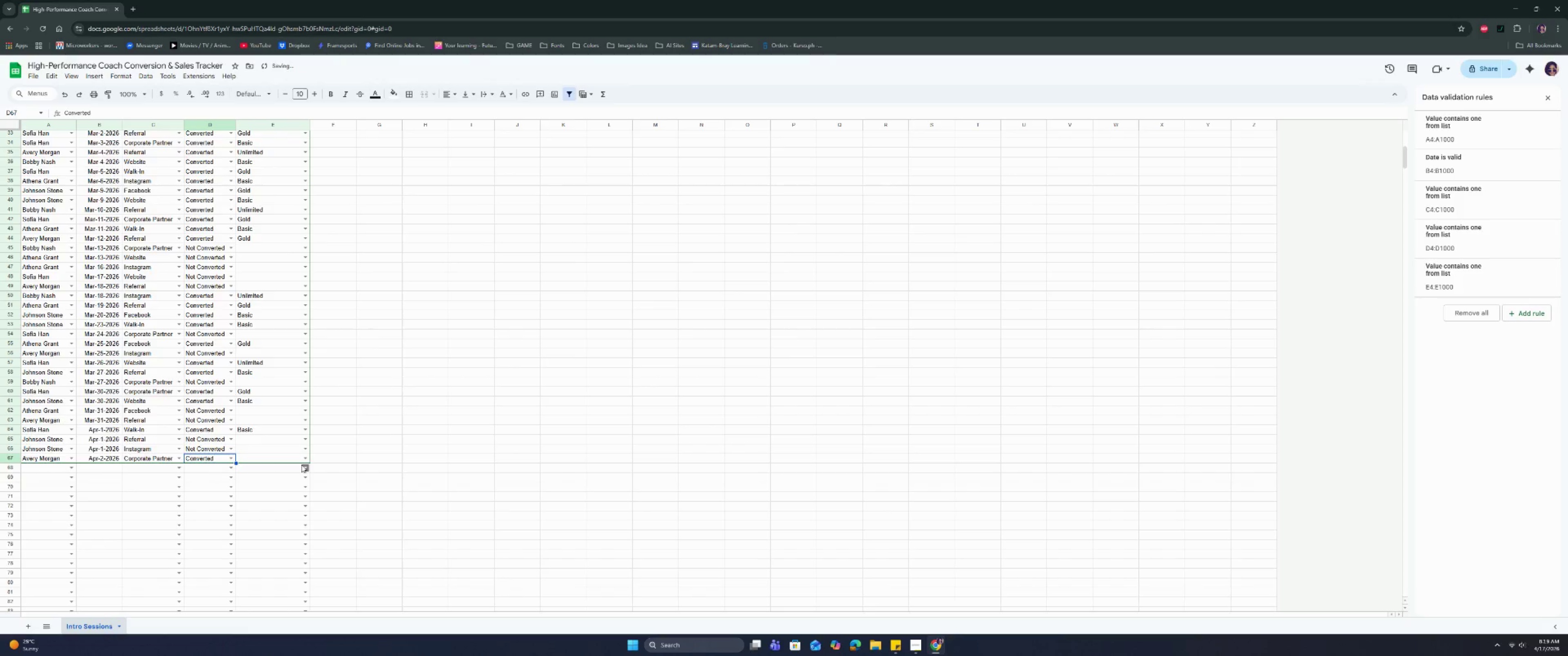 
left_click([305, 461])
 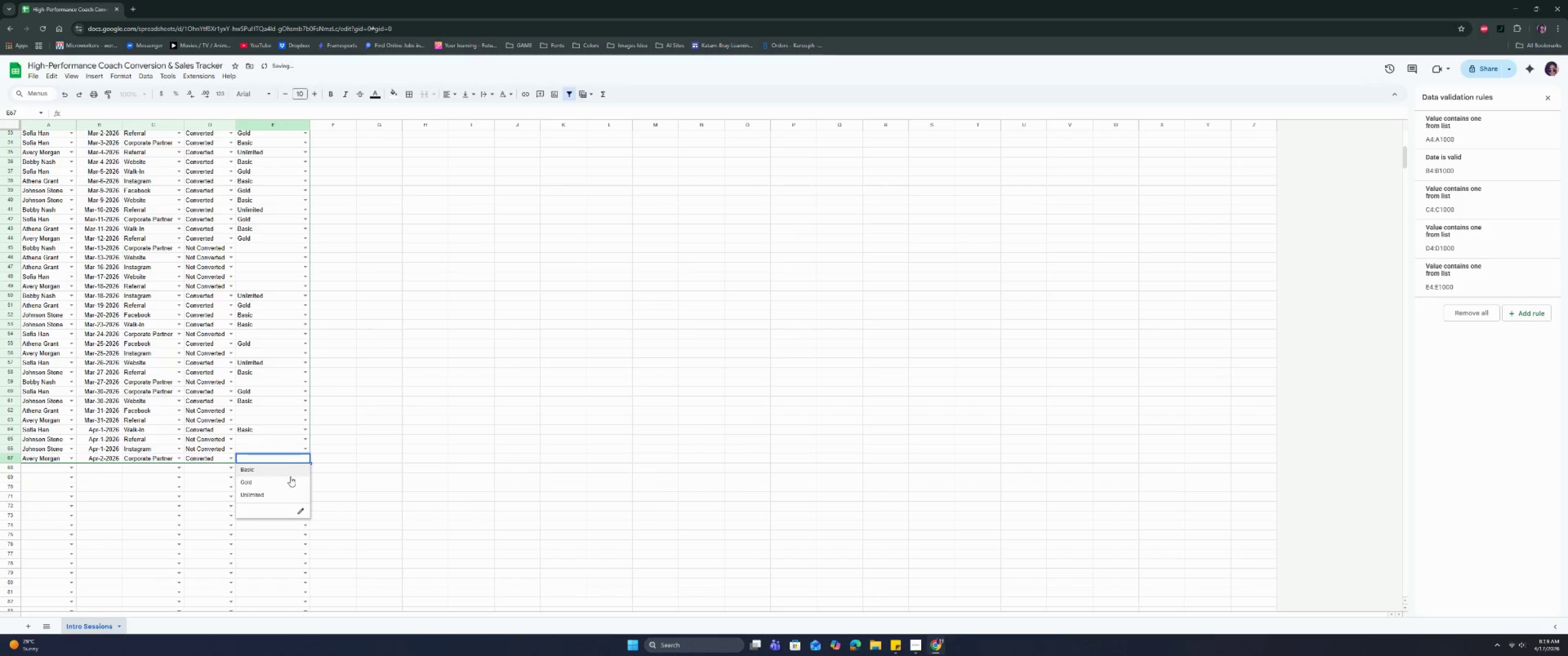 
left_click([289, 478])
 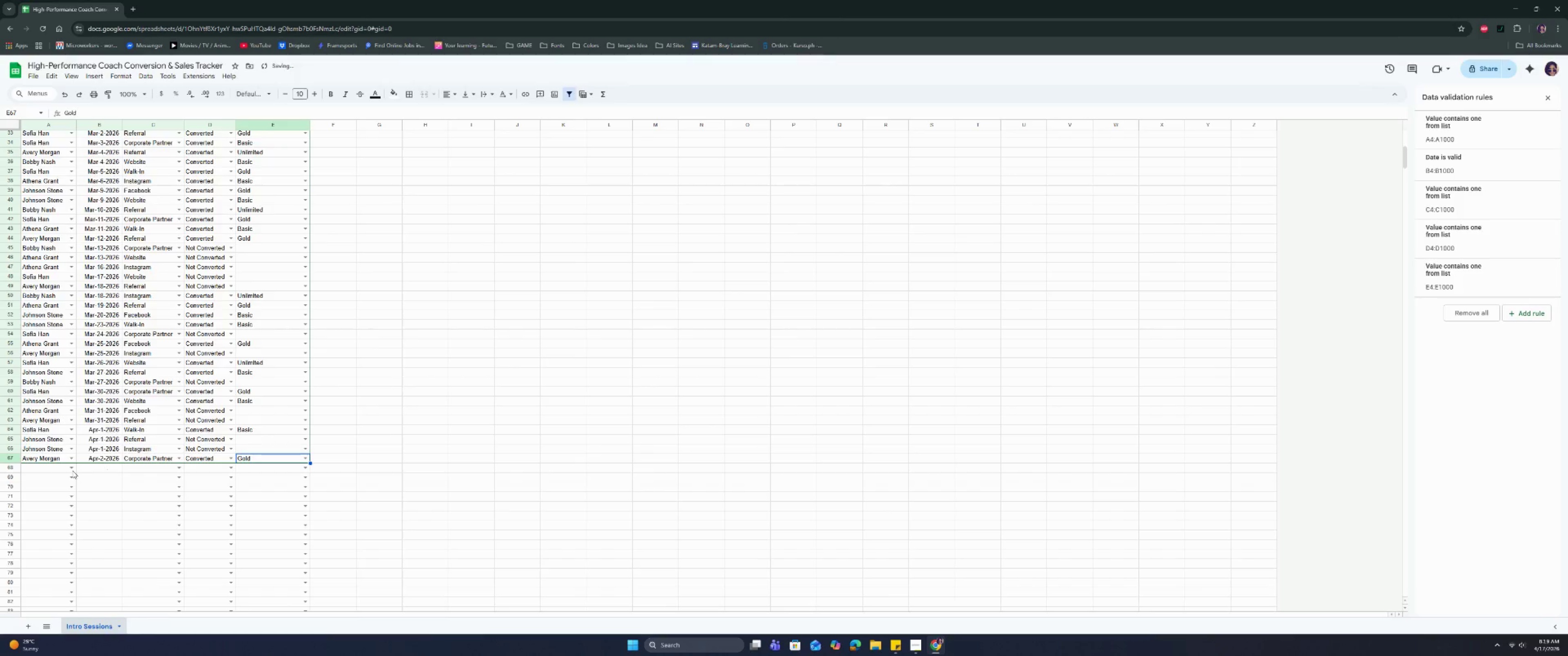 
left_click([72, 469])
 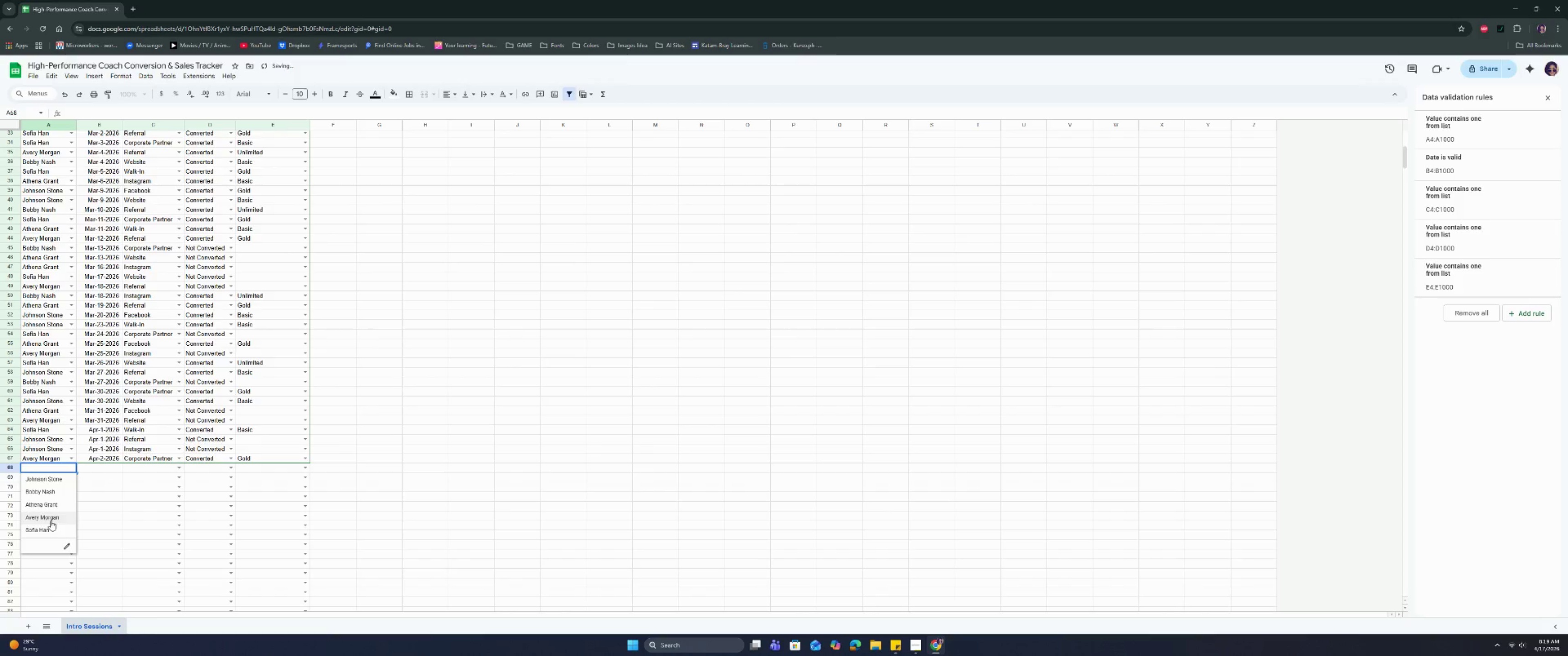 
left_click([50, 521])
 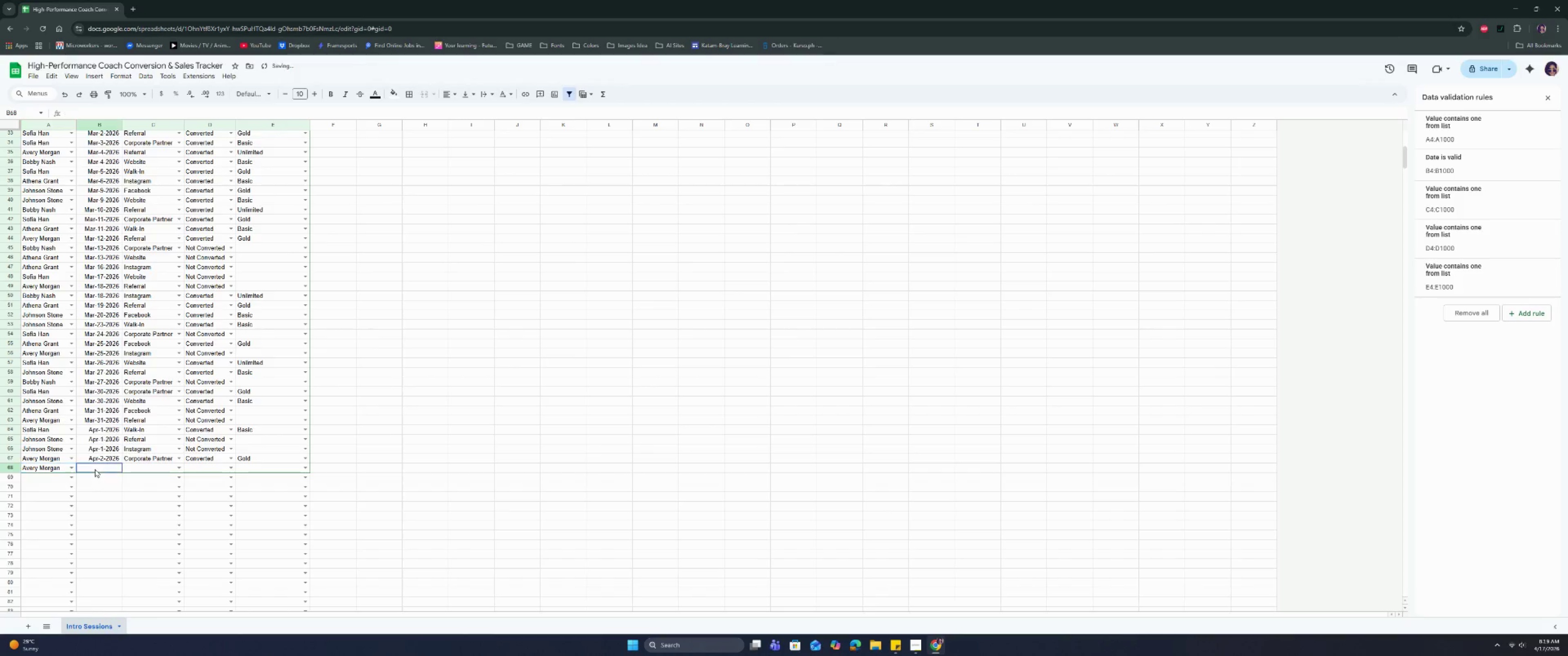 
double_click([95, 469])
 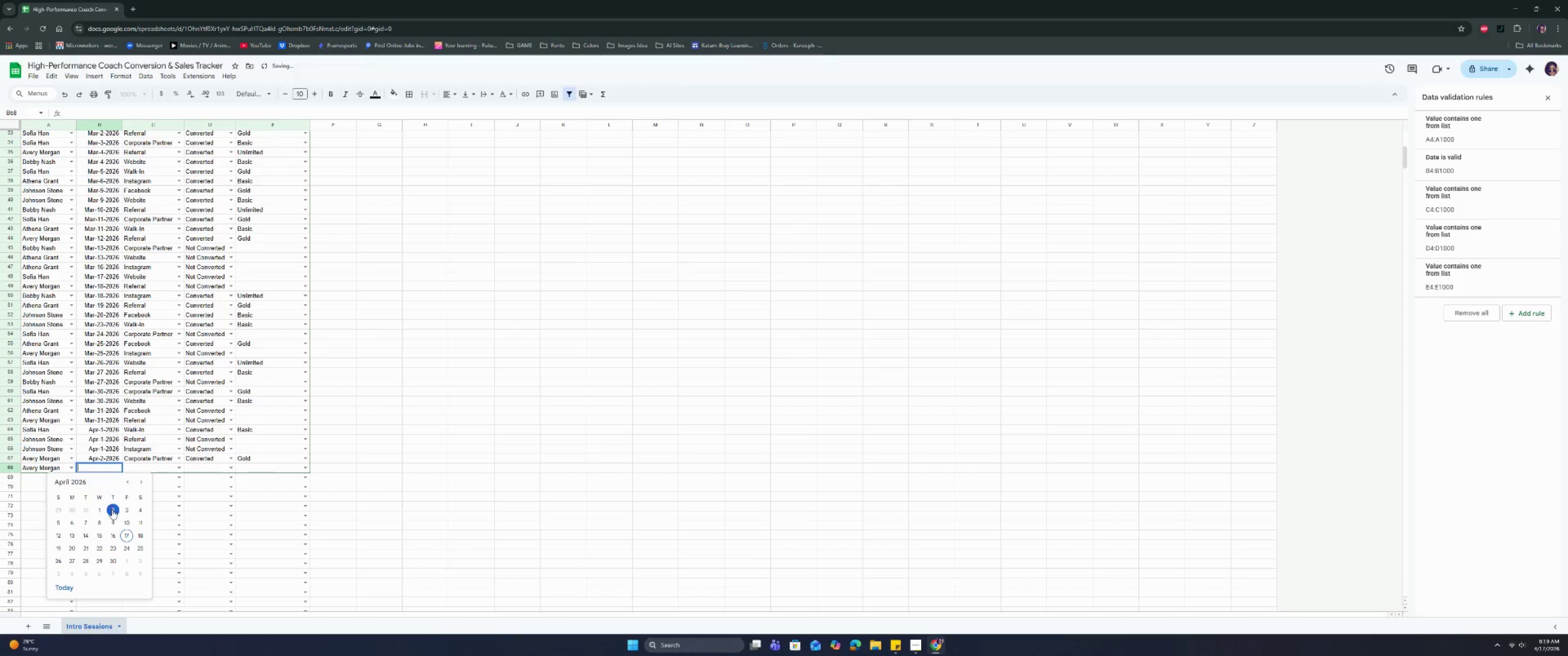 
left_click([113, 512])
 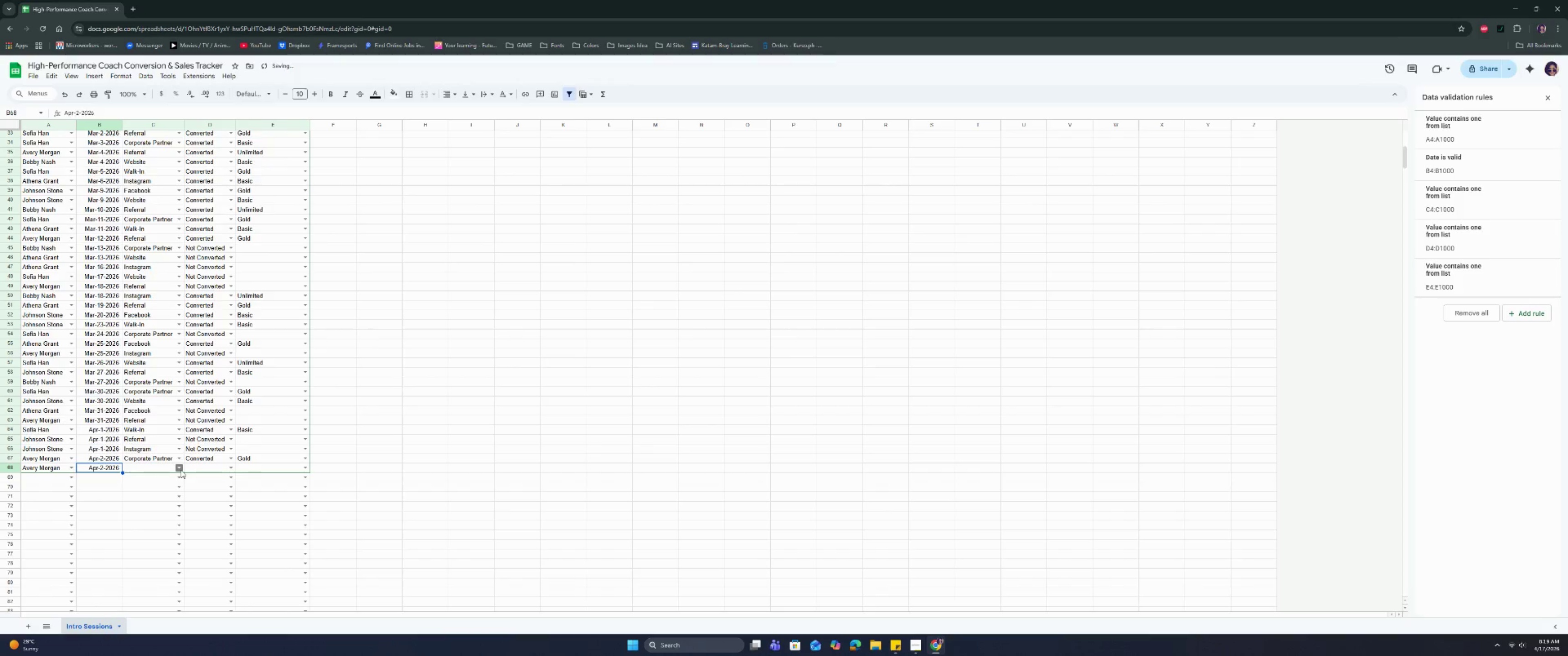 
left_click([176, 469])
 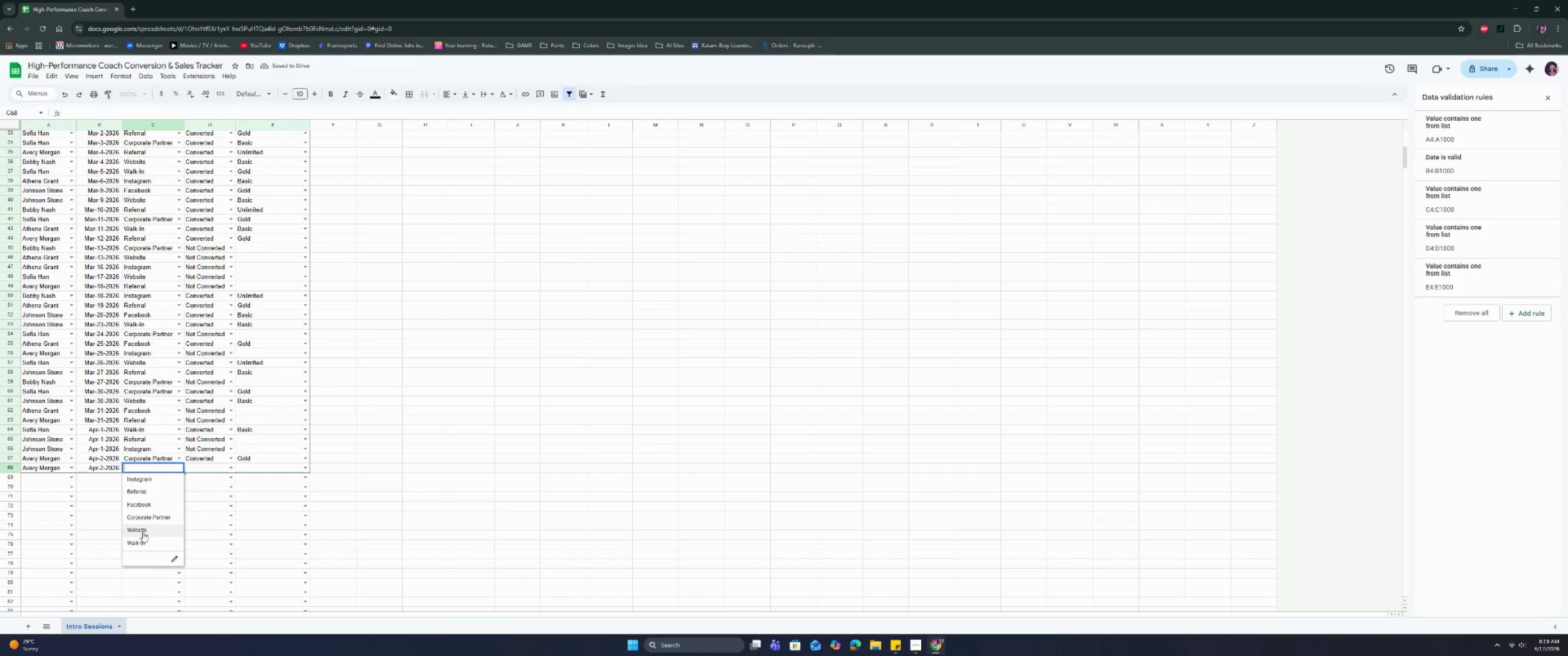 
left_click([143, 532])
 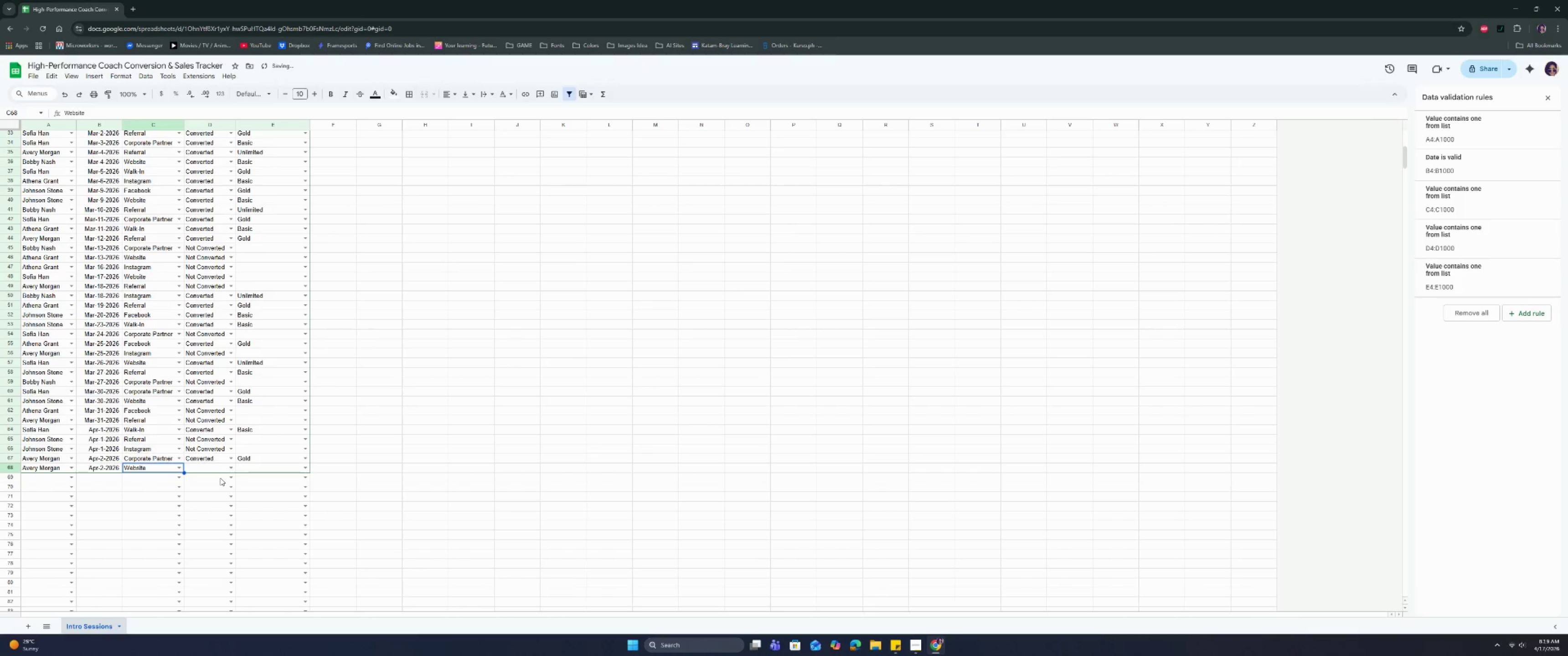 
mouse_move([215, 484])
 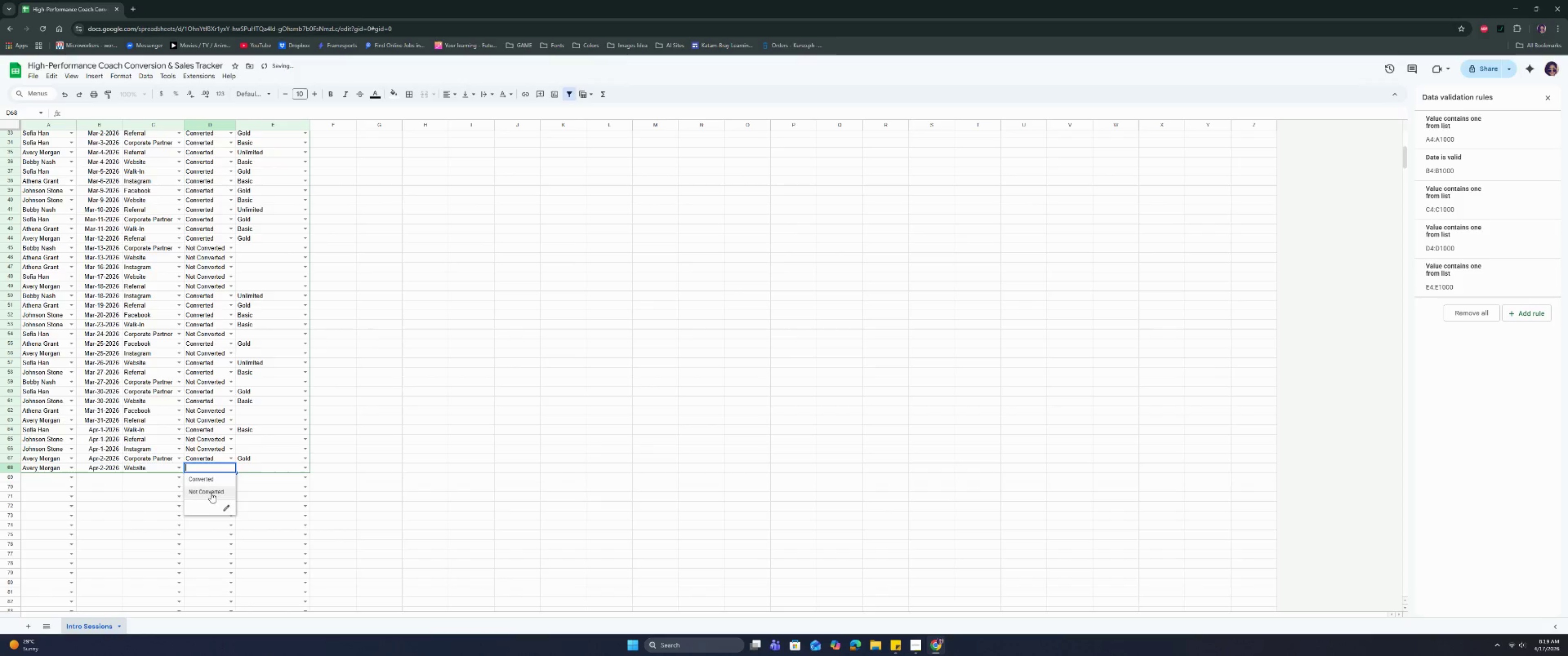 
left_click([211, 493])
 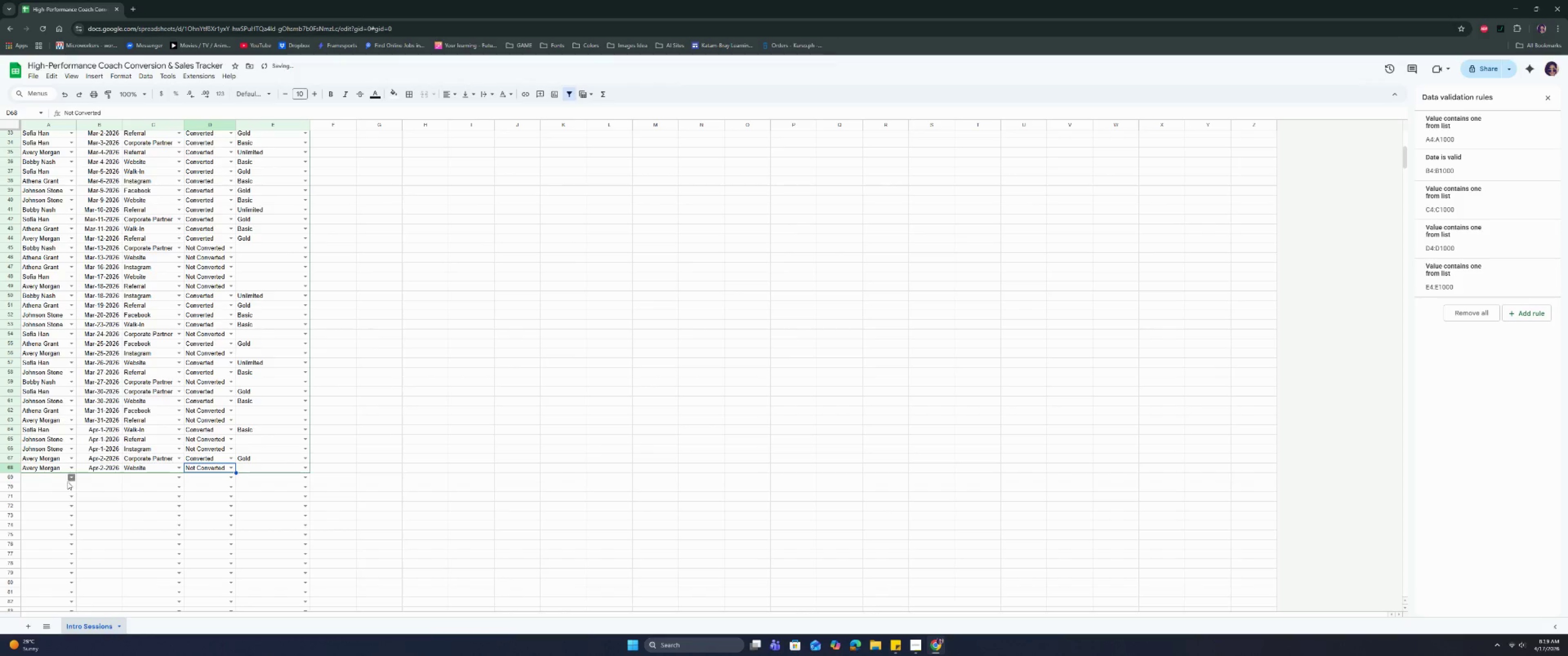 
left_click([67, 482])
 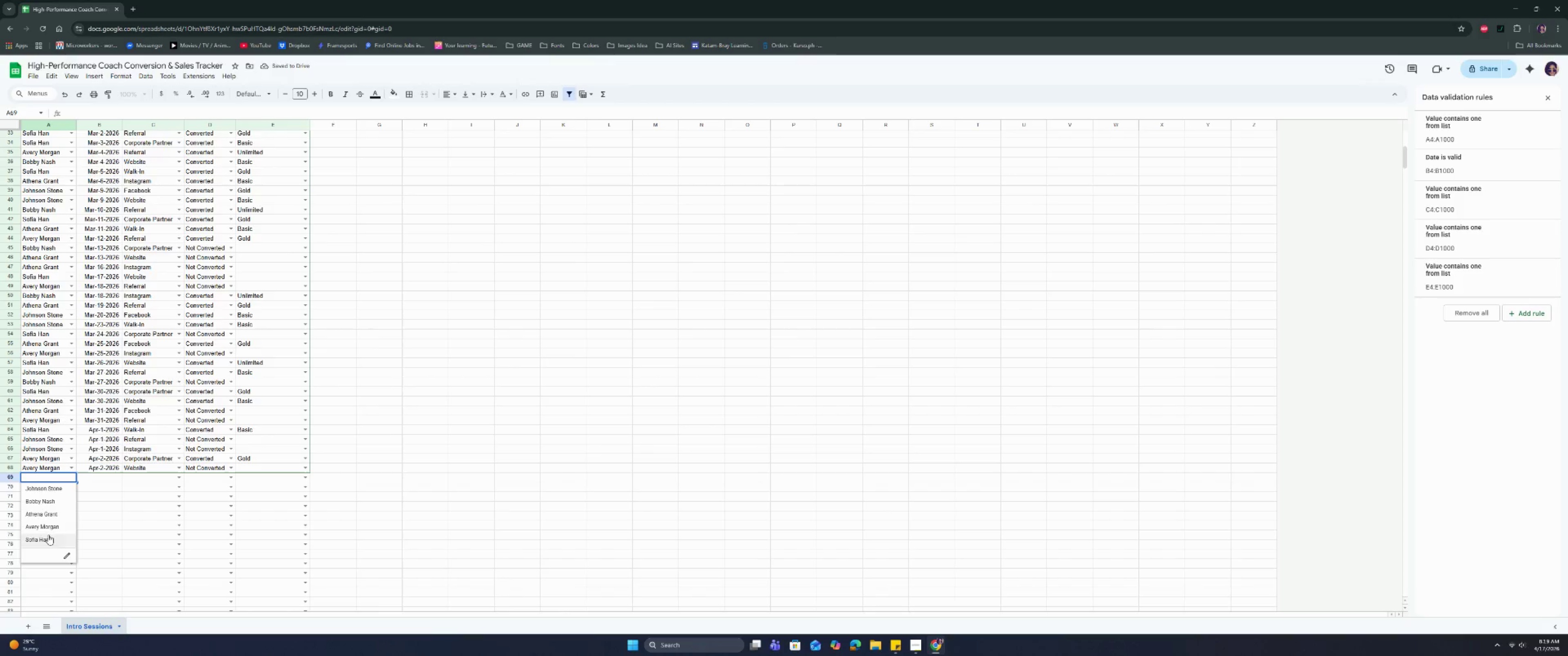 
left_click([49, 500])
 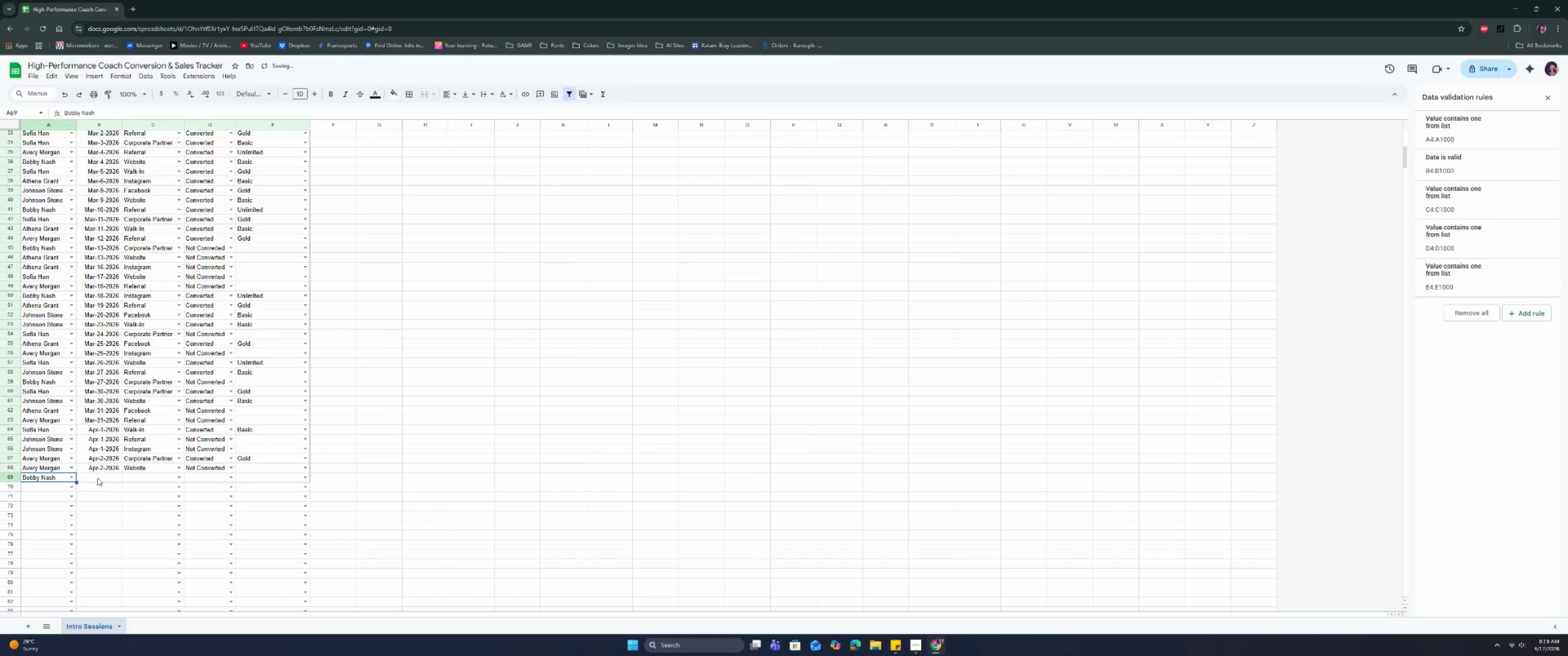 
double_click([106, 477])
 